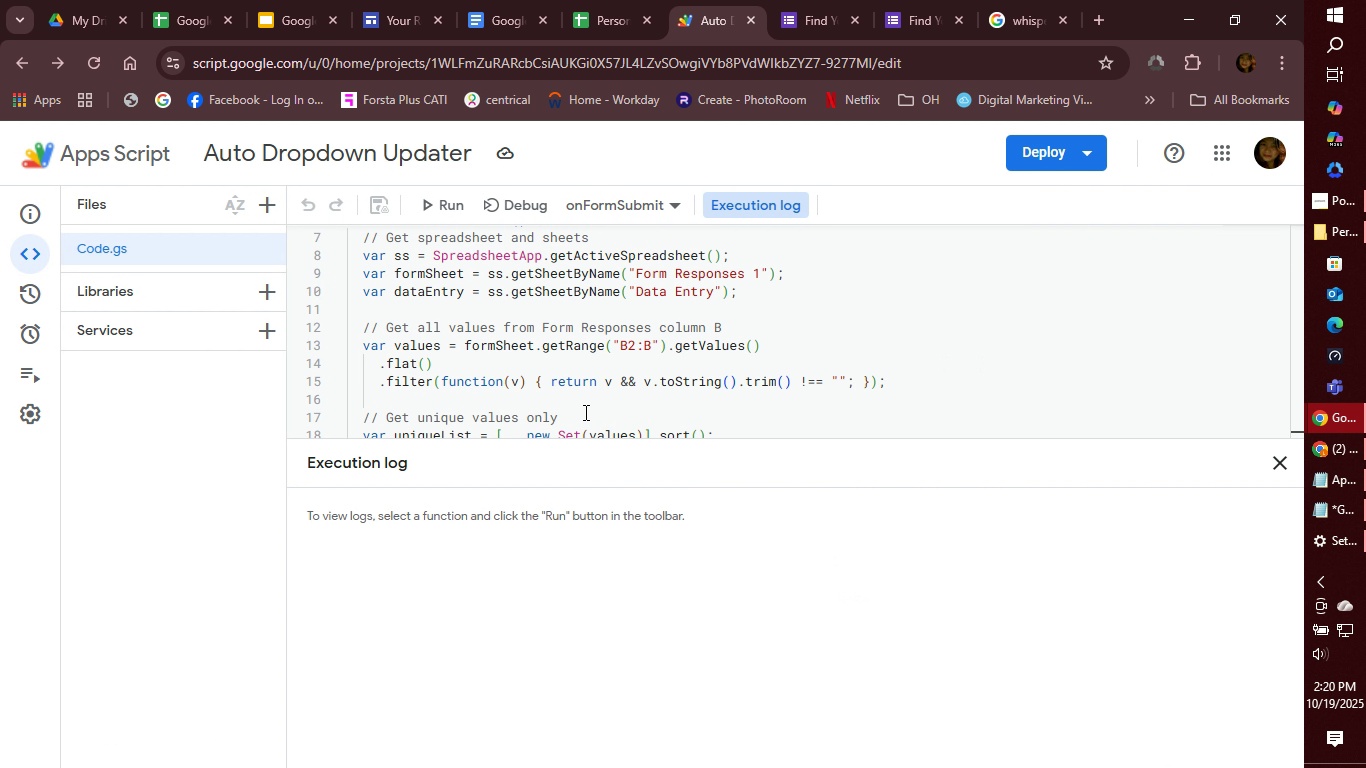 
left_click([434, 196])
 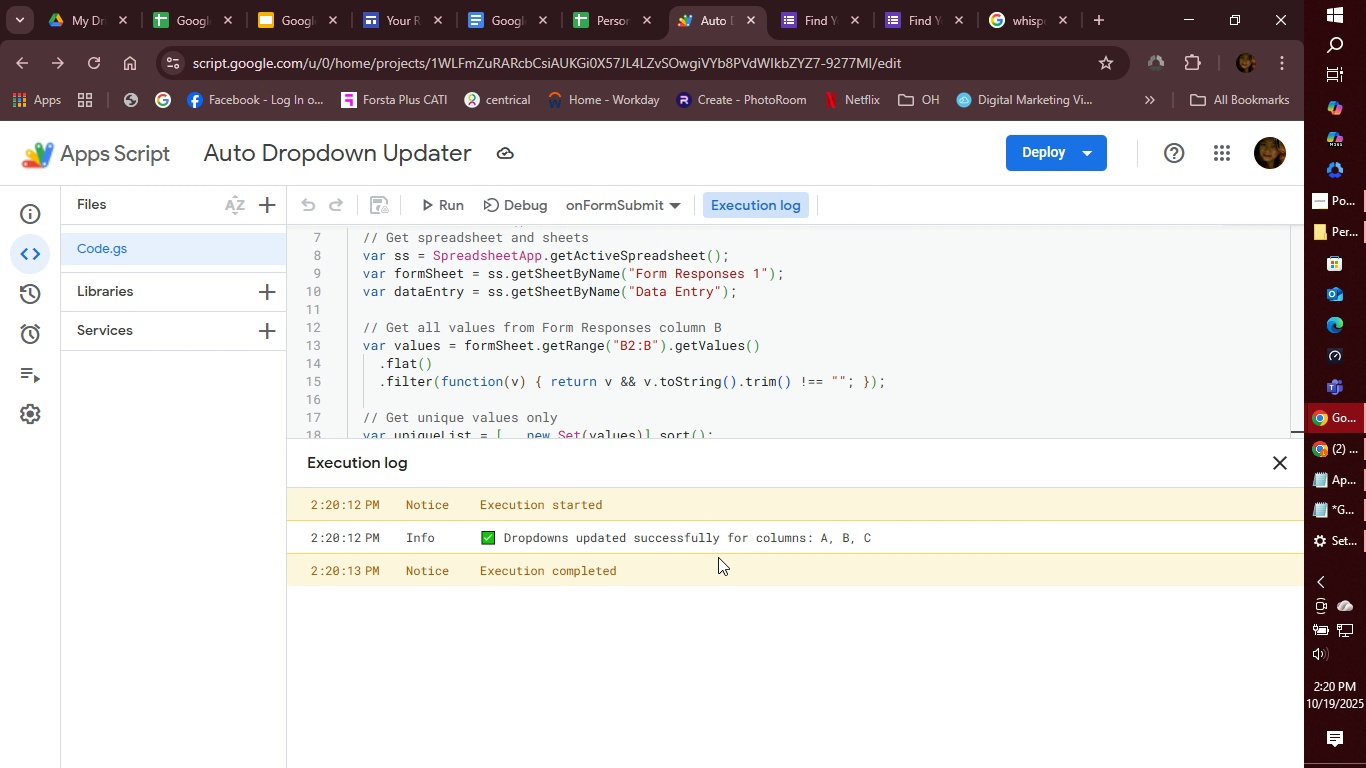 
wait(8.4)
 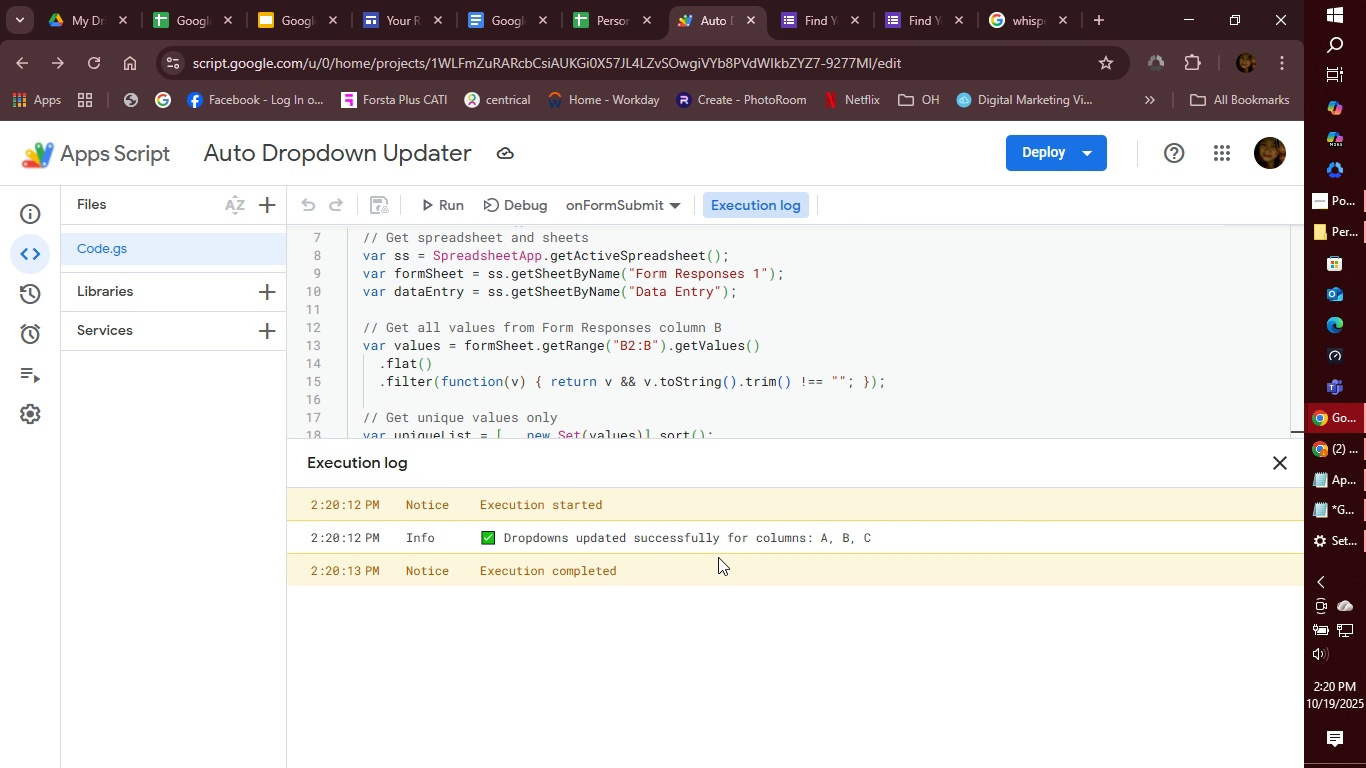 
scroll: coordinate [722, 333], scroll_direction: up, amount: 12.0
 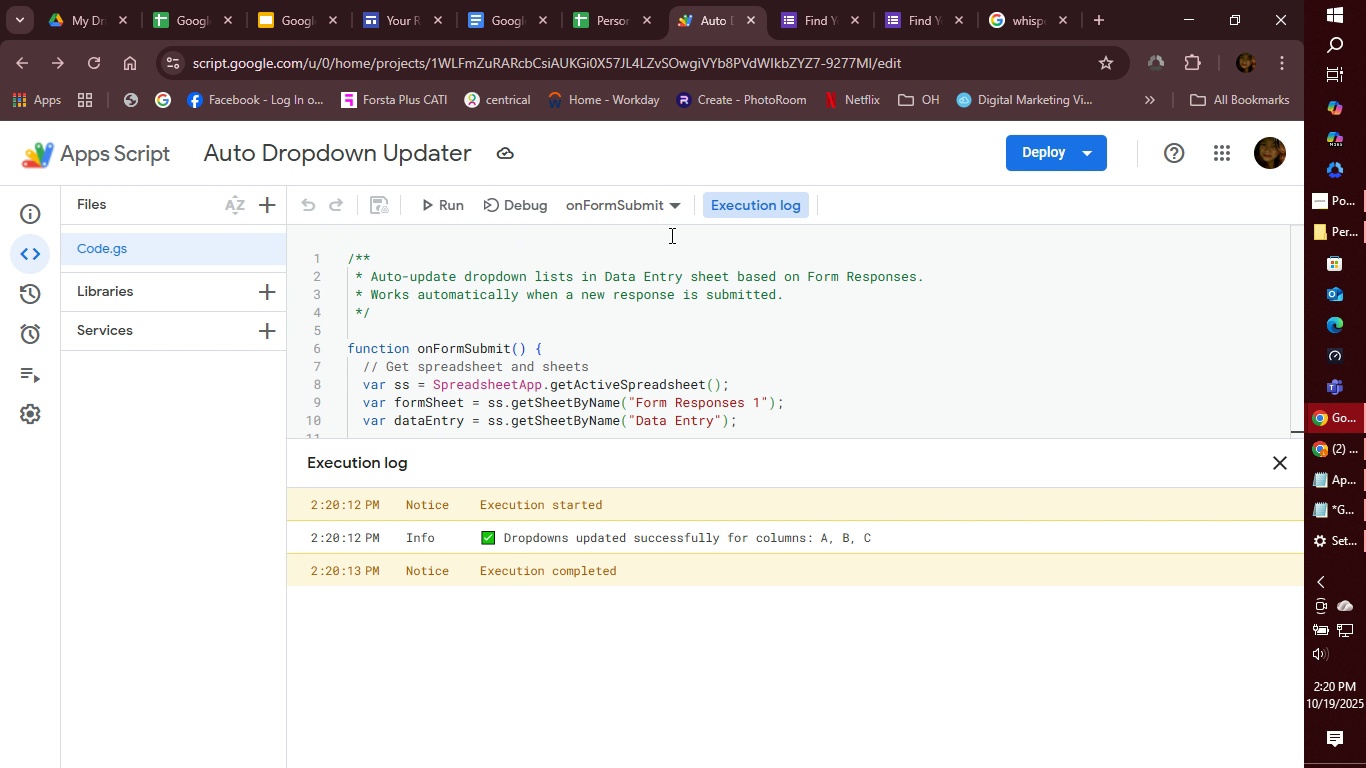 
wait(8.29)
 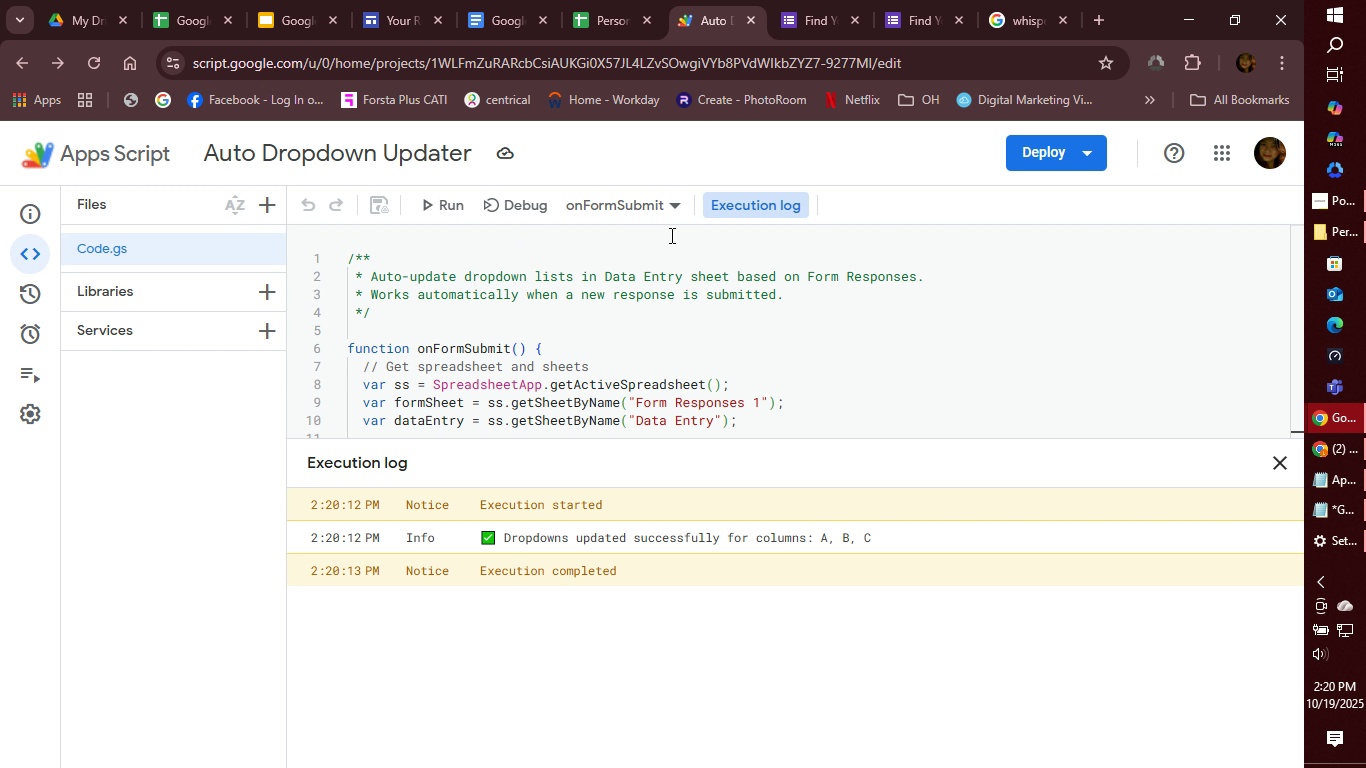 
left_click([405, 18])
 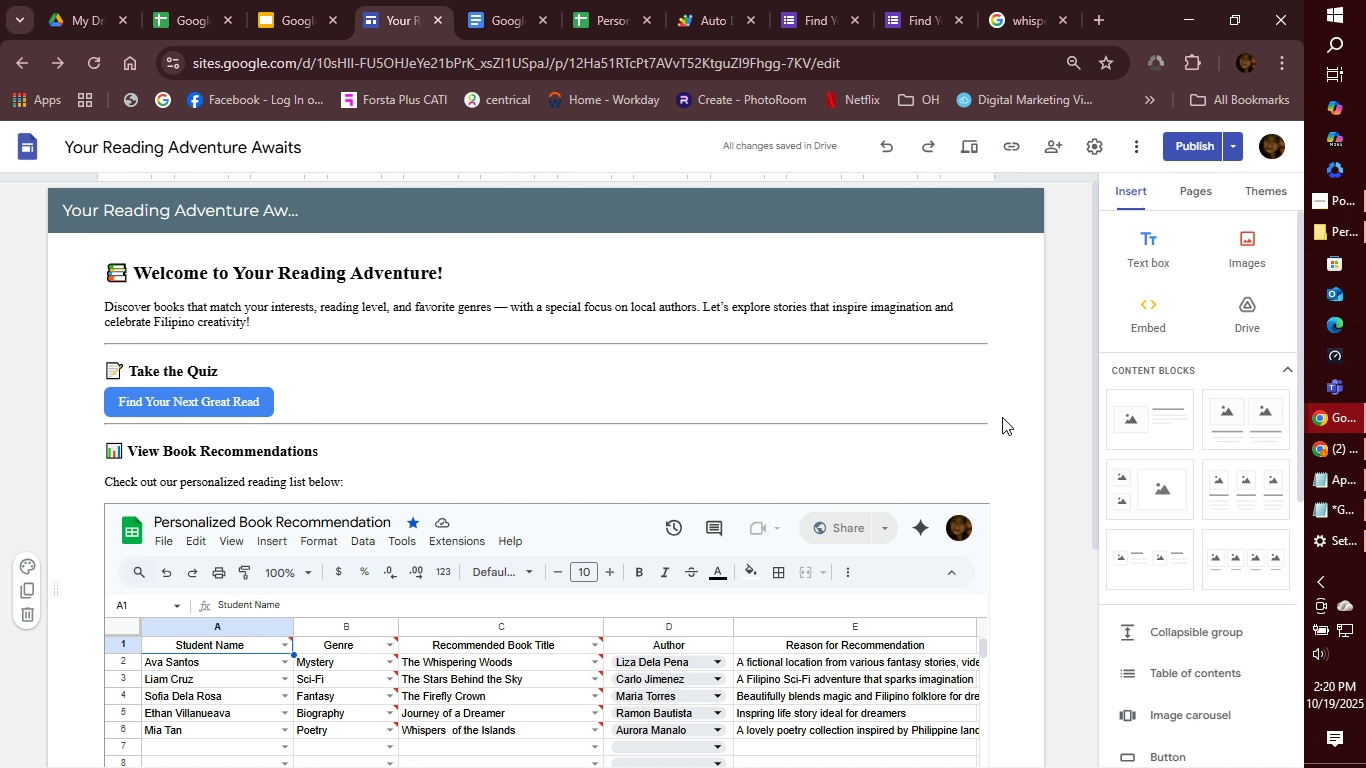 
scroll: coordinate [1049, 431], scroll_direction: down, amount: 1.0
 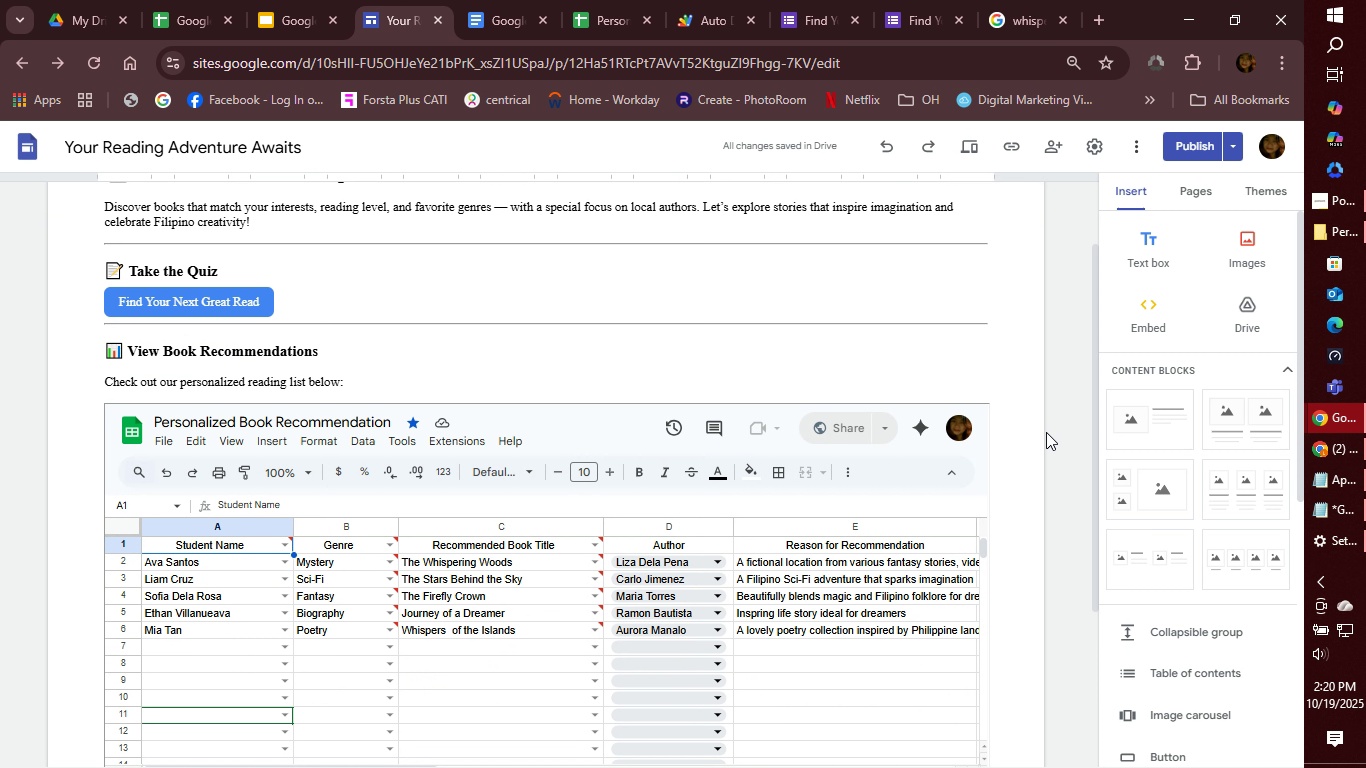 
scroll: coordinate [1046, 432], scroll_direction: up, amount: 1.0
 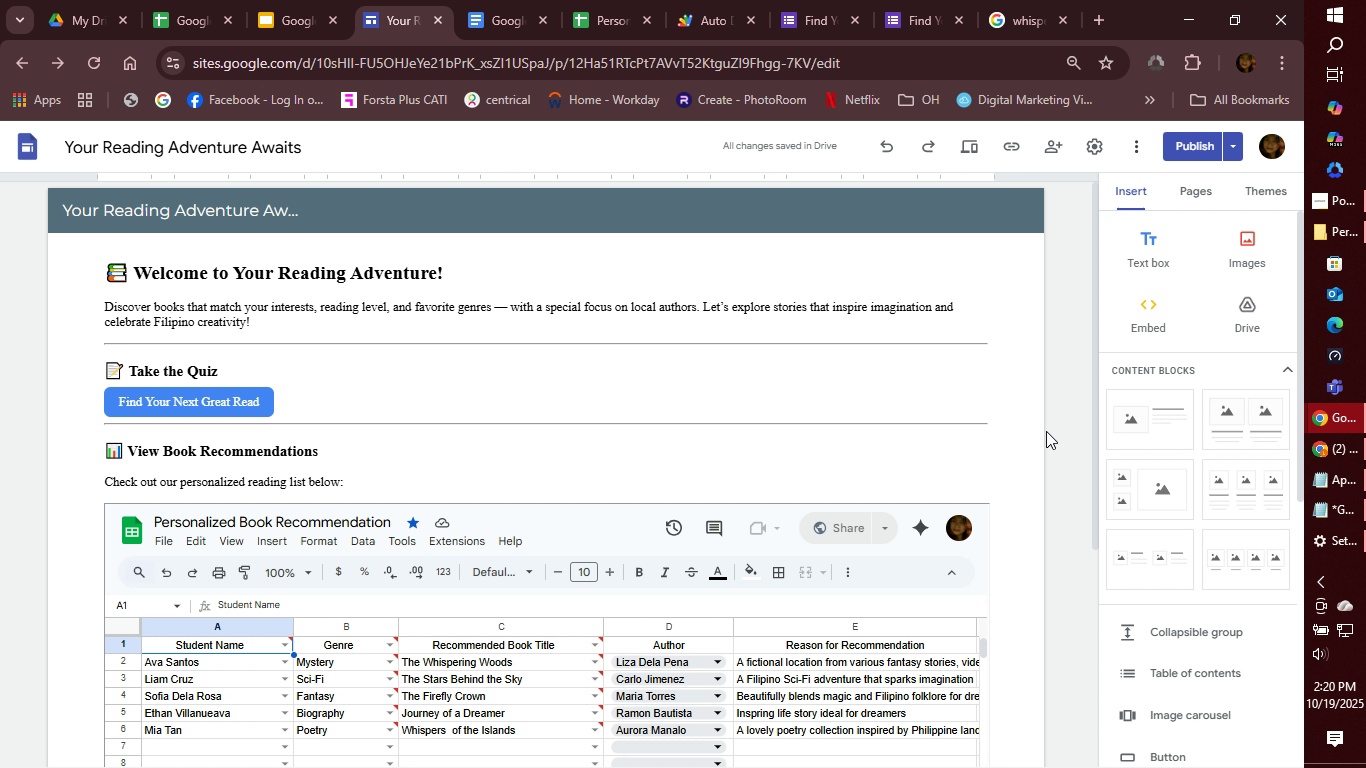 
wait(19.5)
 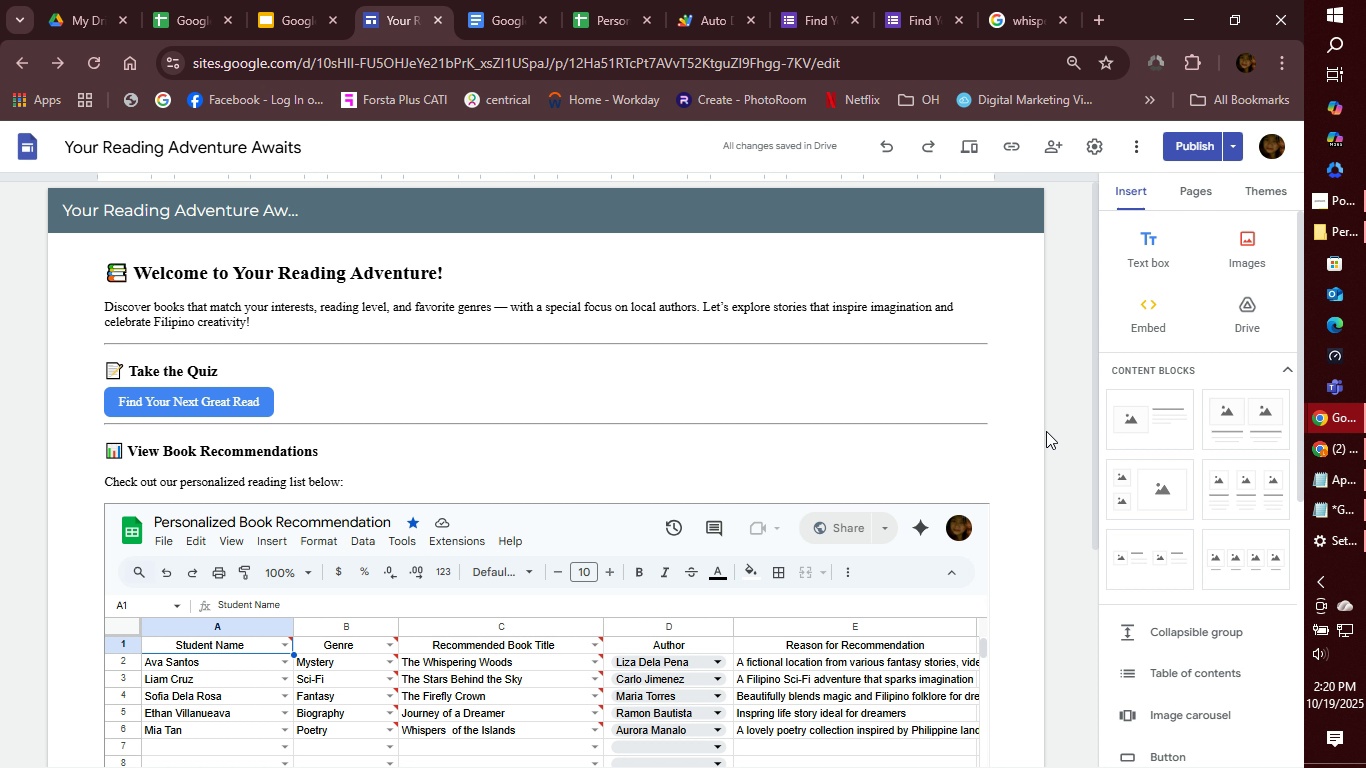 
left_click([224, 402])
 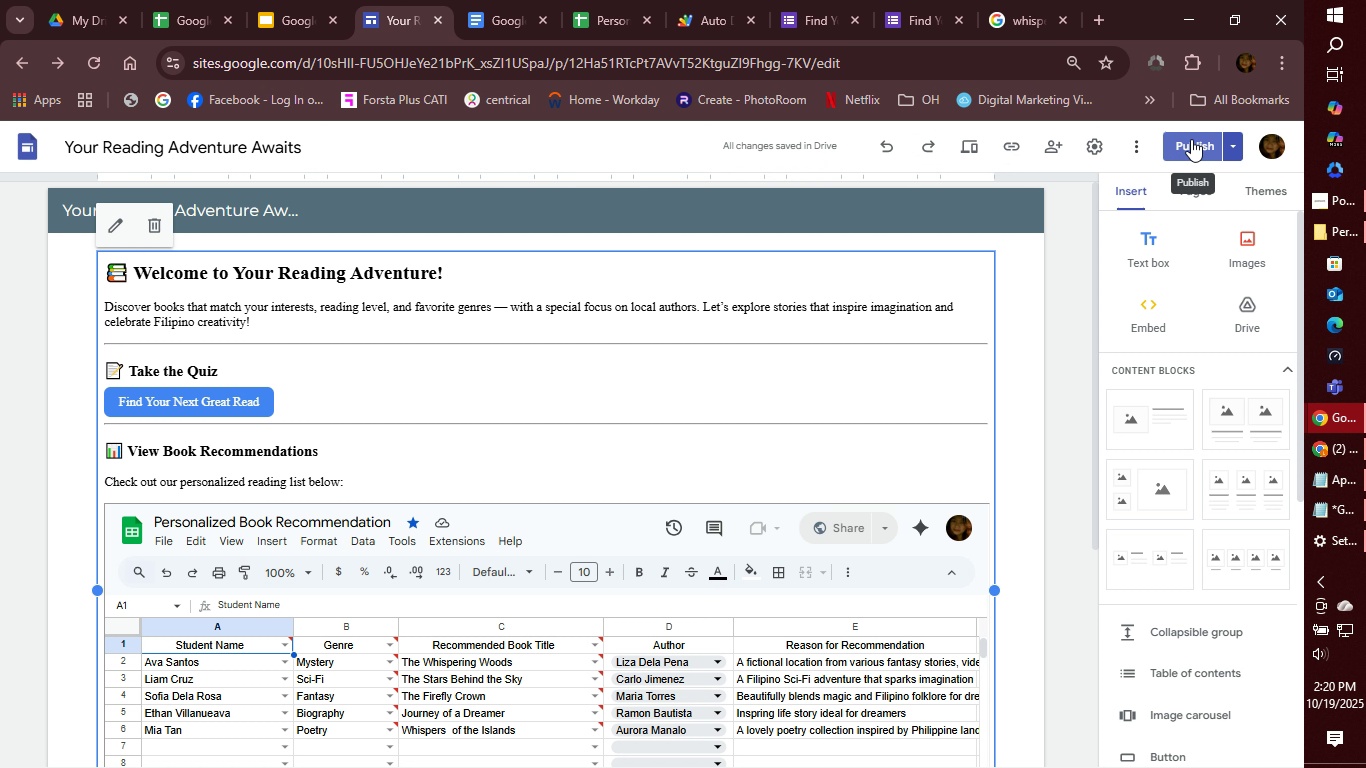 
wait(6.41)
 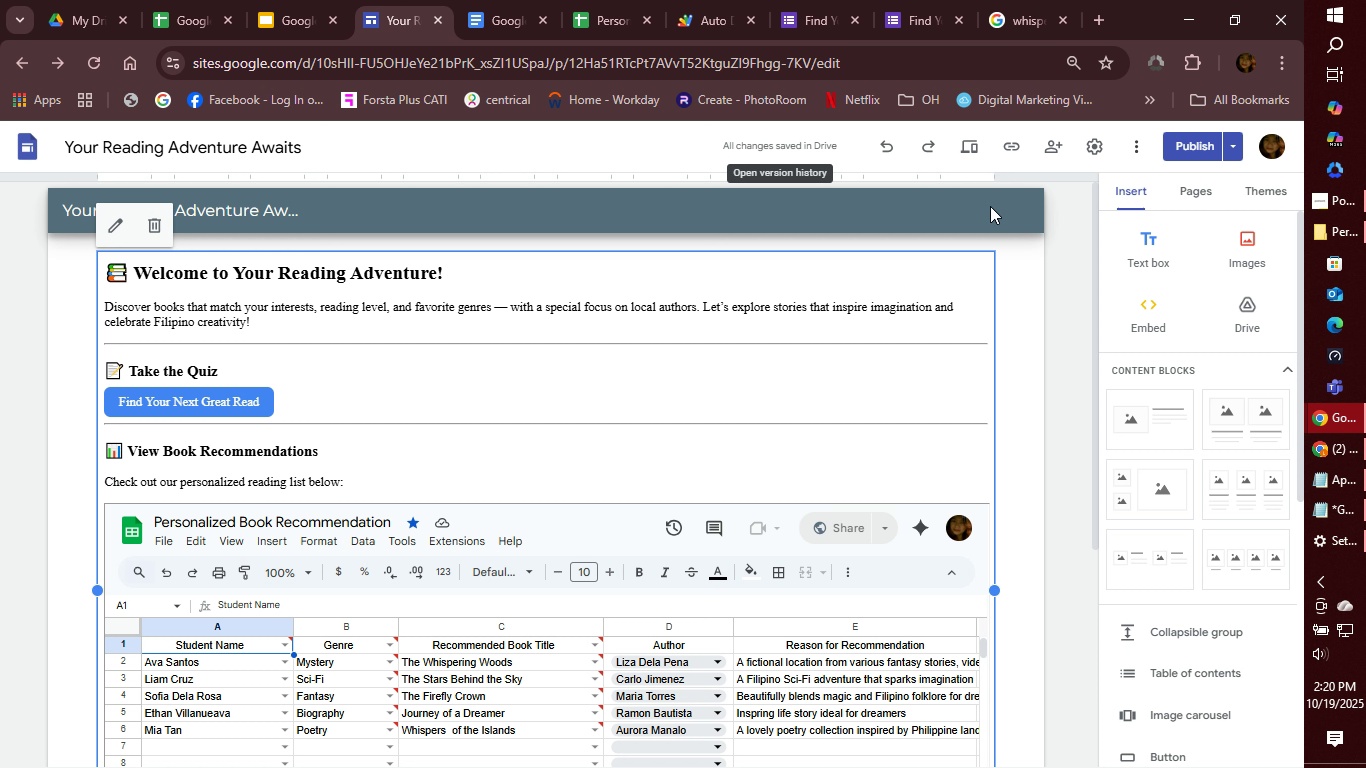 
left_click([1191, 139])
 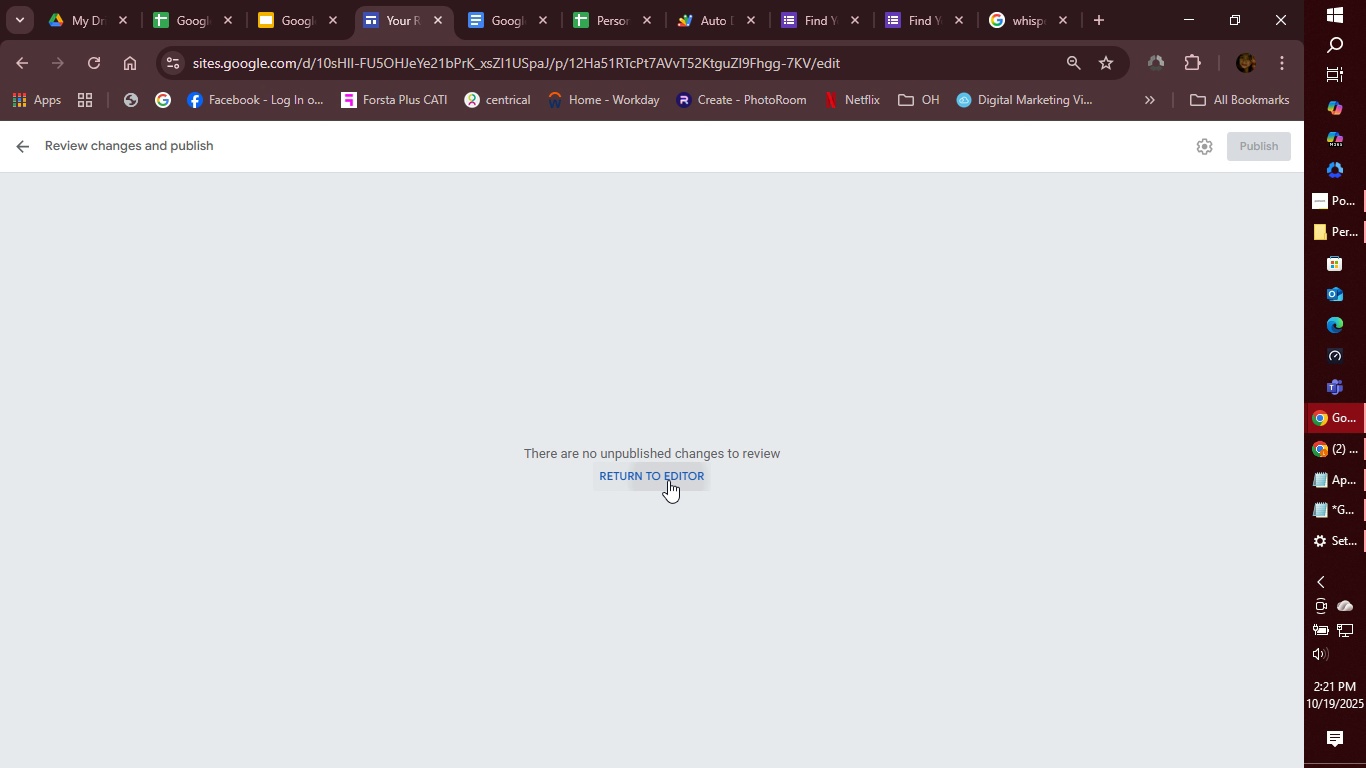 
left_click([668, 480])
 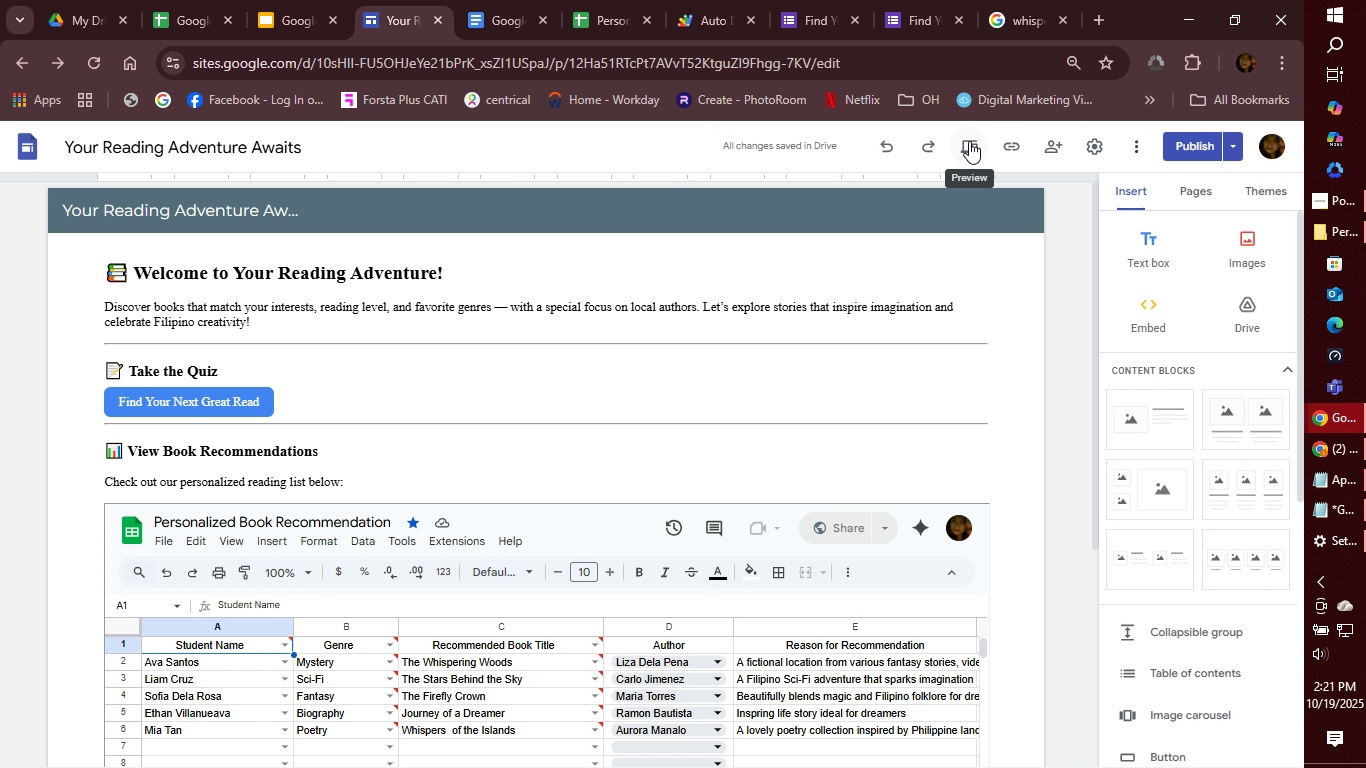 
wait(6.29)
 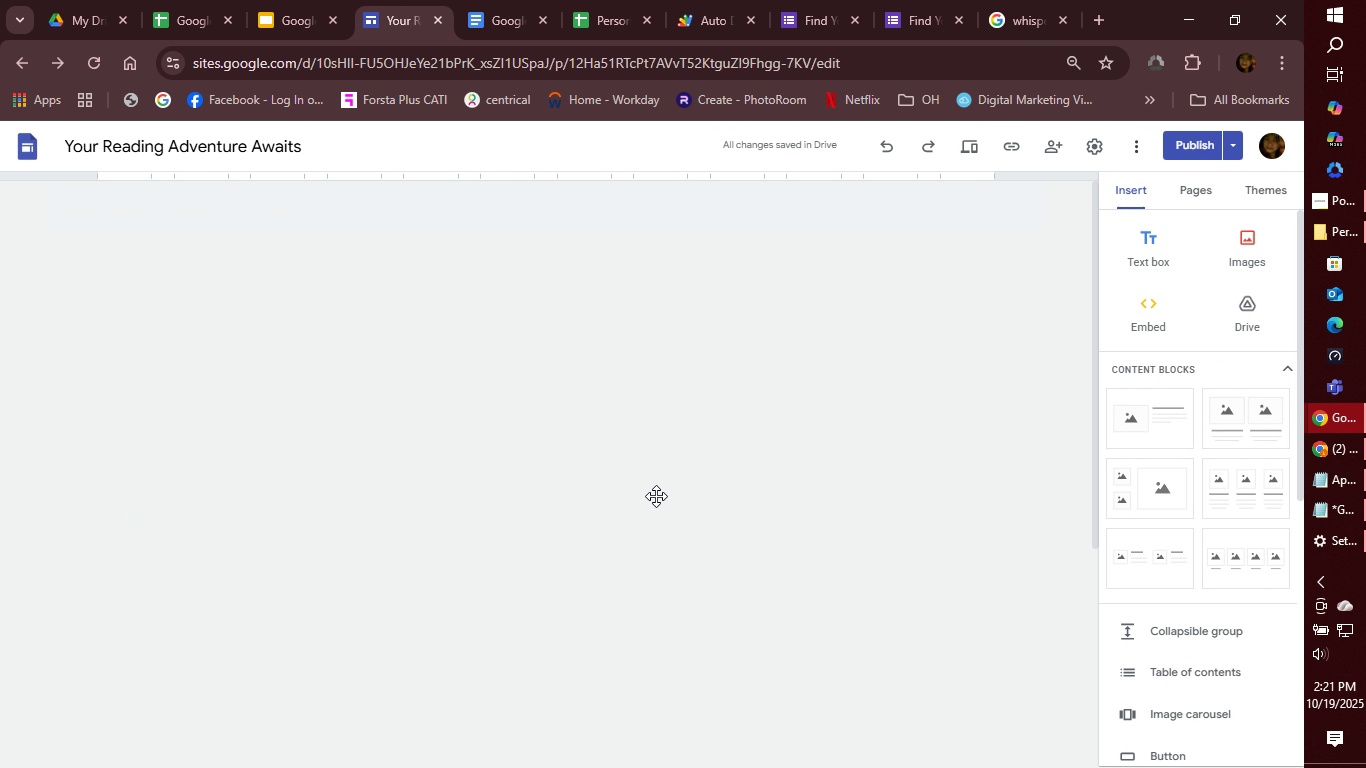 
left_click([915, 18])
 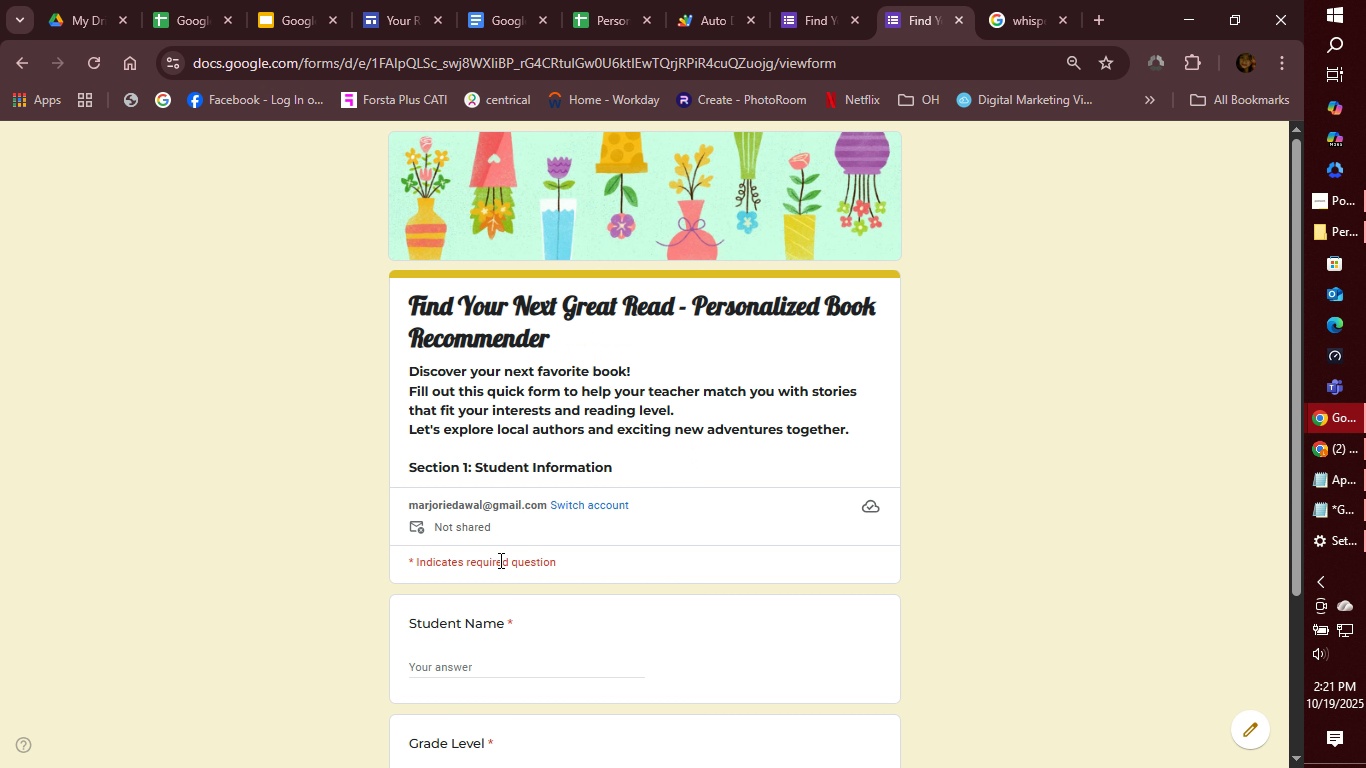 
scroll: coordinate [535, 524], scroll_direction: down, amount: 2.0
 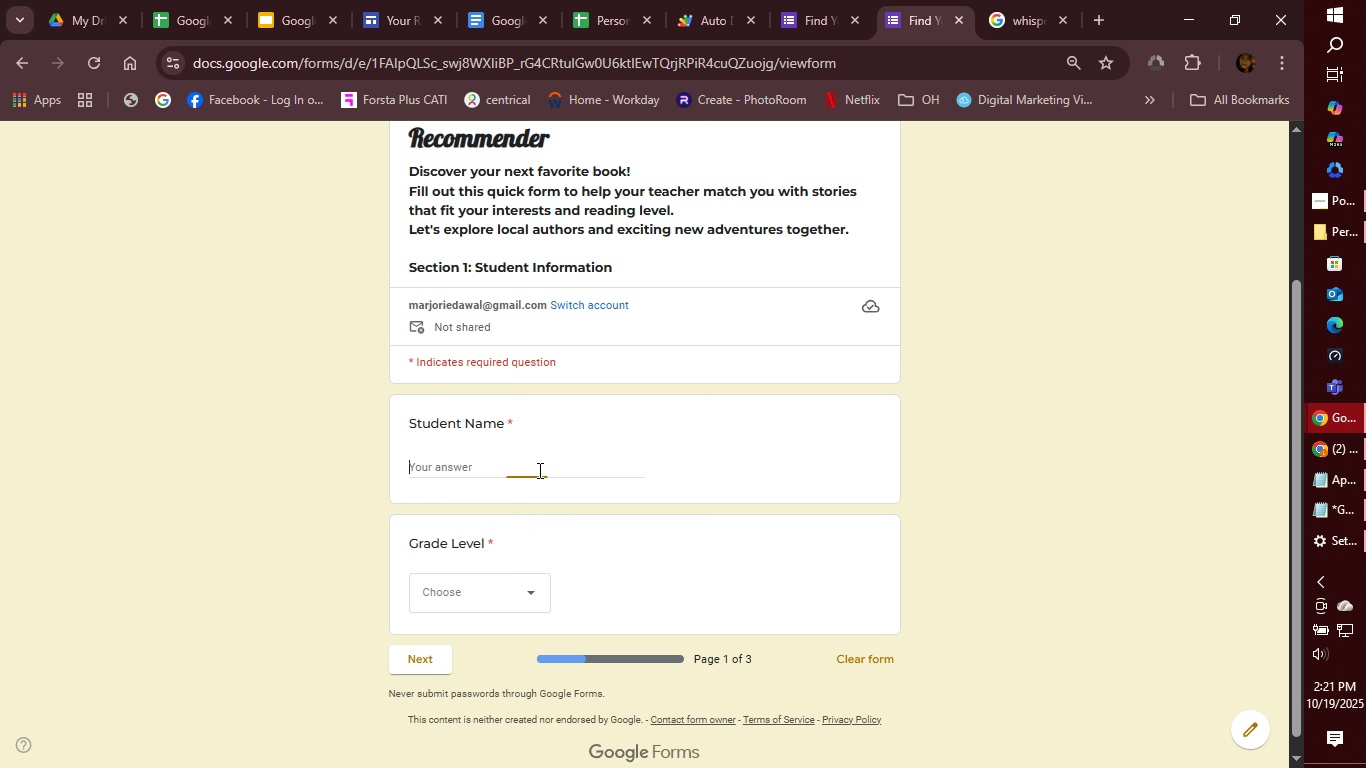 
left_click([538, 470])
 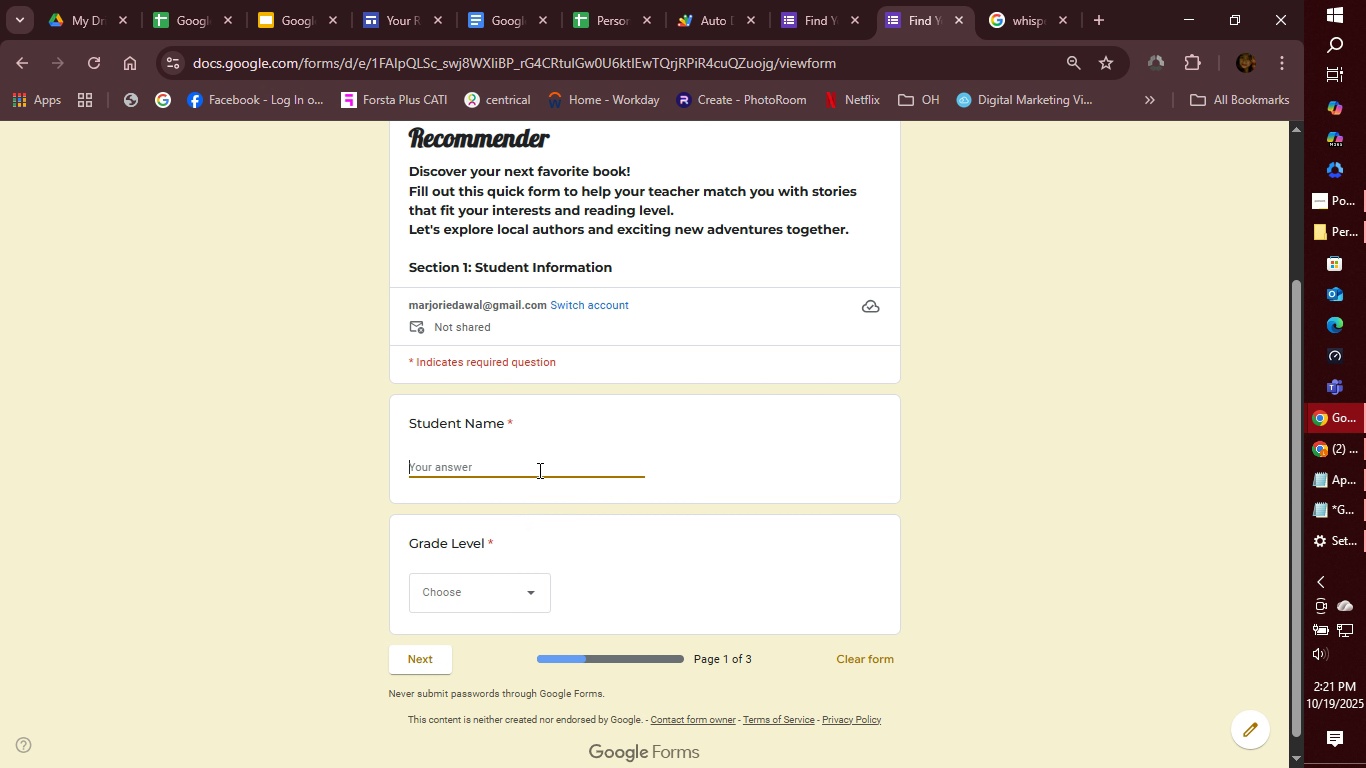 
type(John Cruz)
 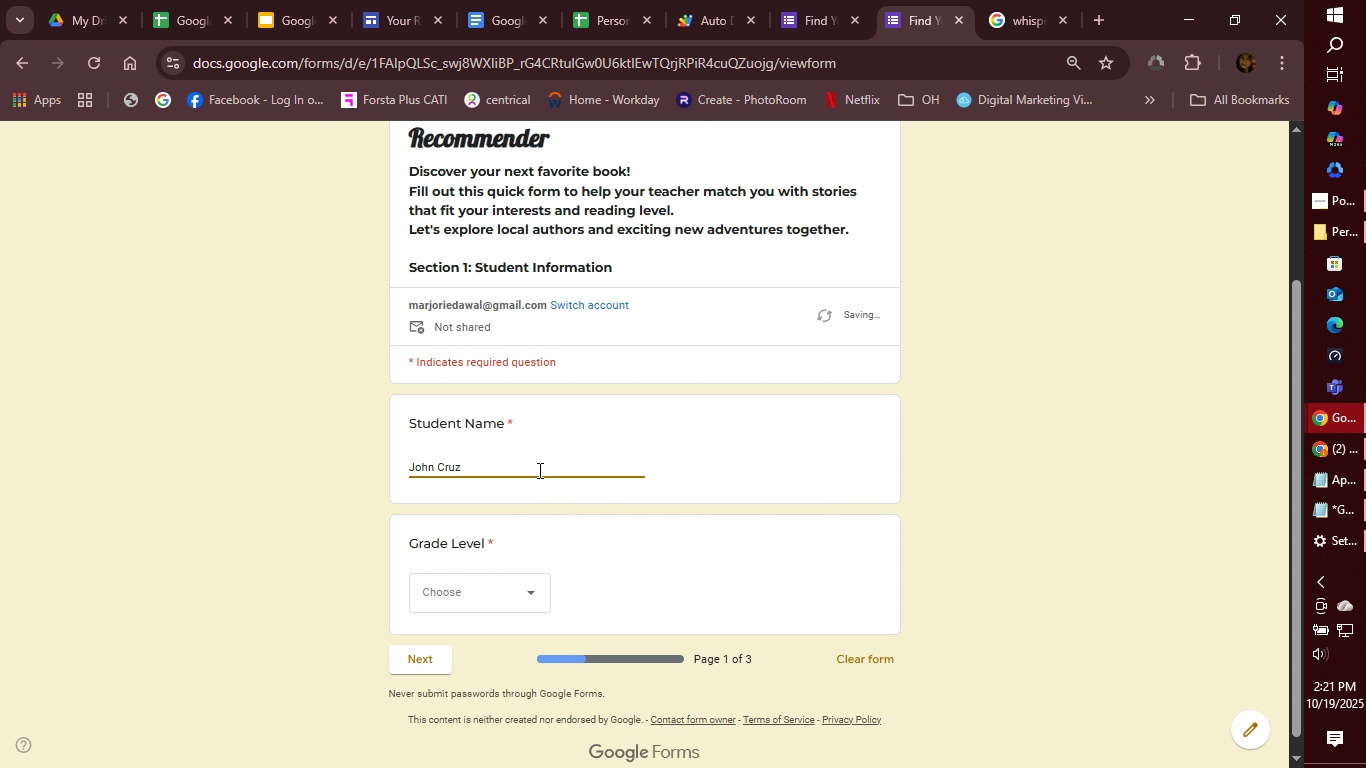 
wait(6.78)
 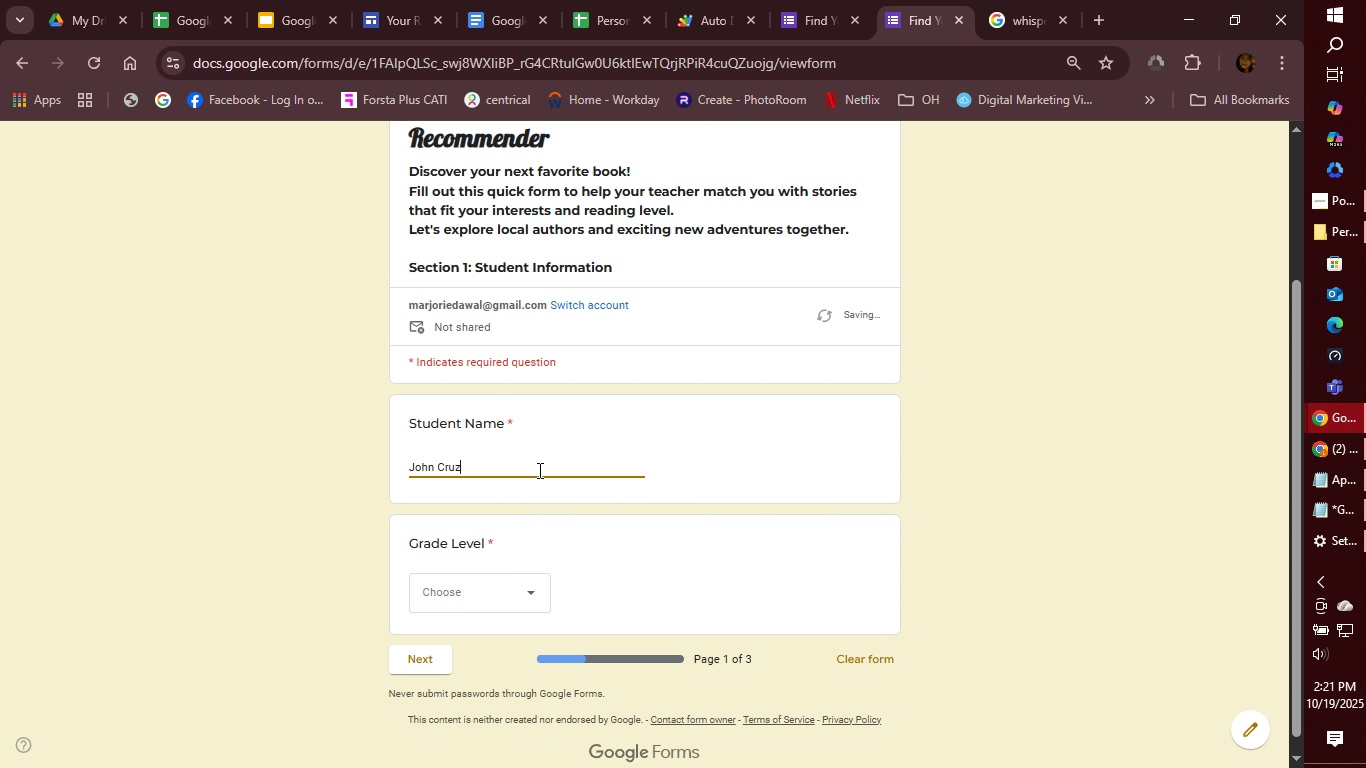 
left_click([515, 588])
 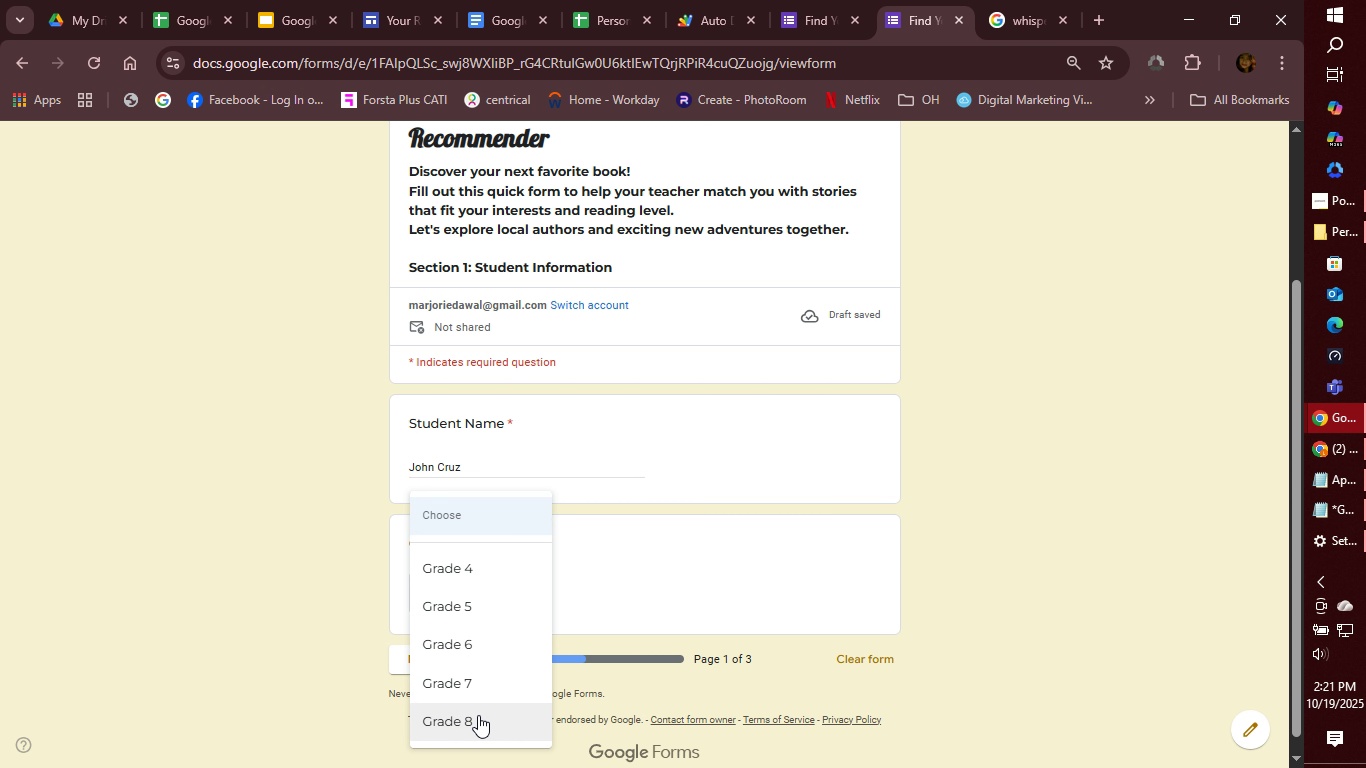 
left_click([478, 715])
 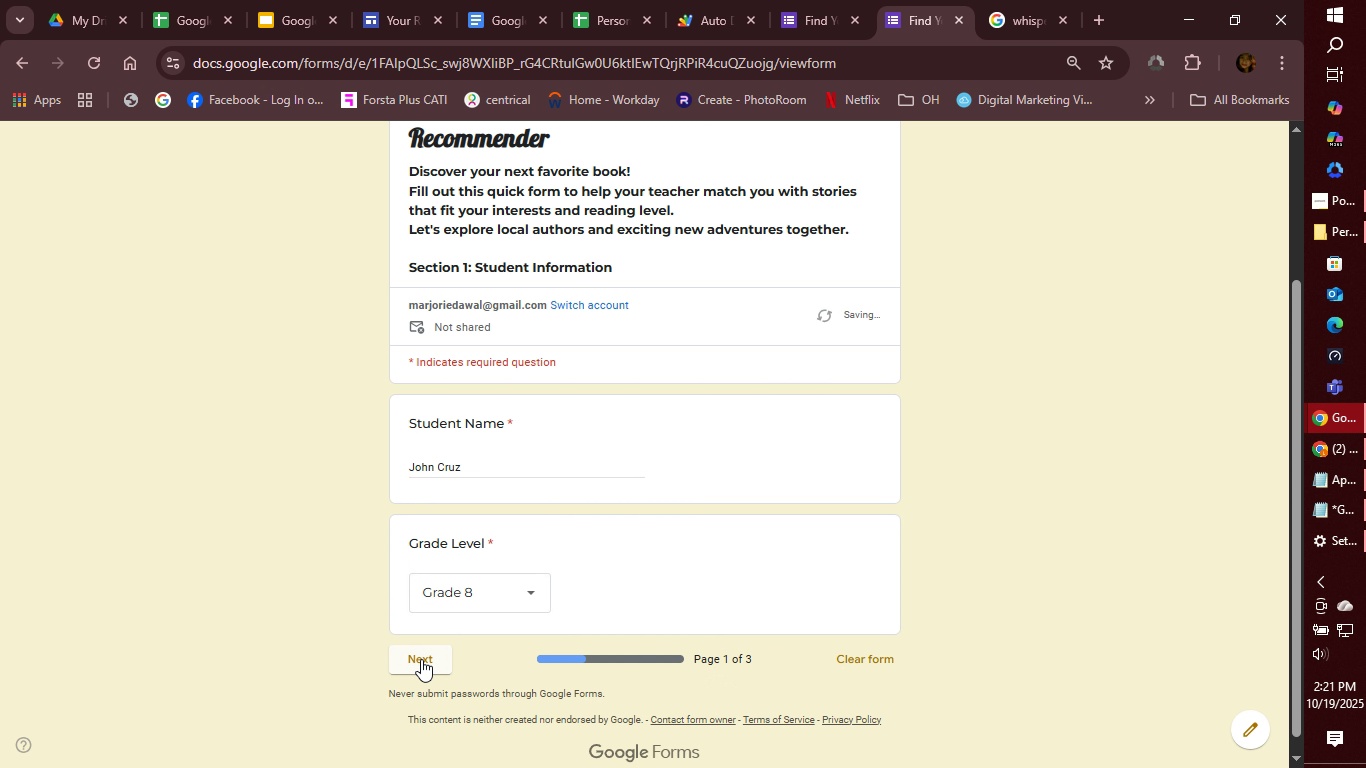 
left_click([421, 659])
 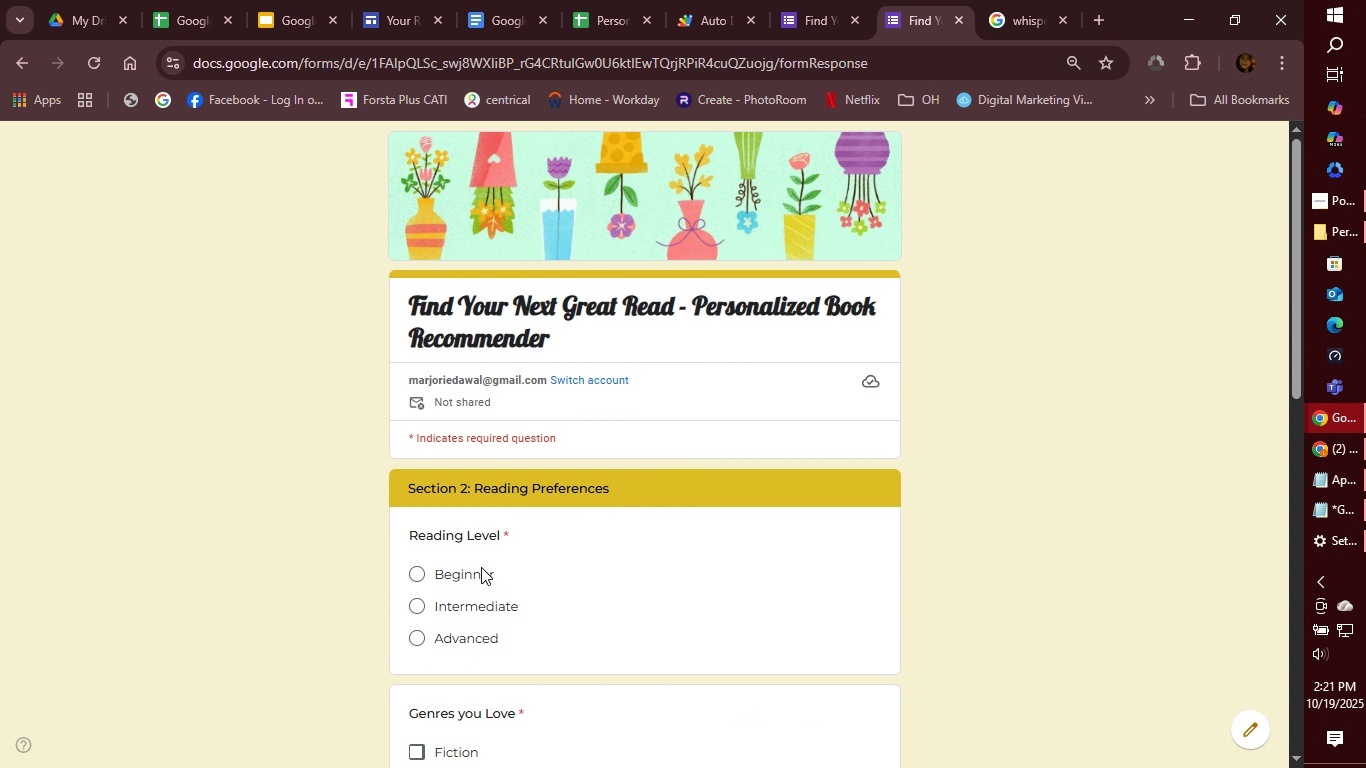 
scroll: coordinate [479, 544], scroll_direction: down, amount: 1.0
 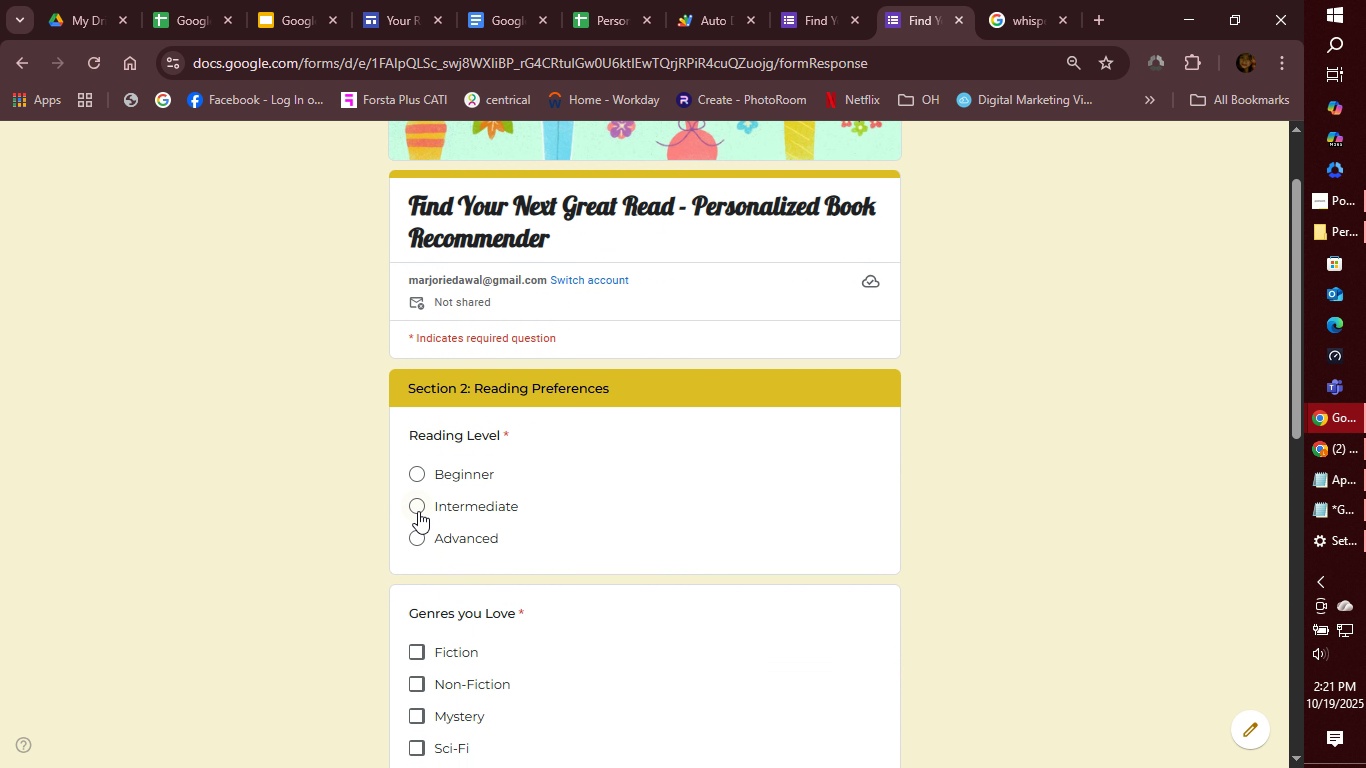 
left_click([418, 509])
 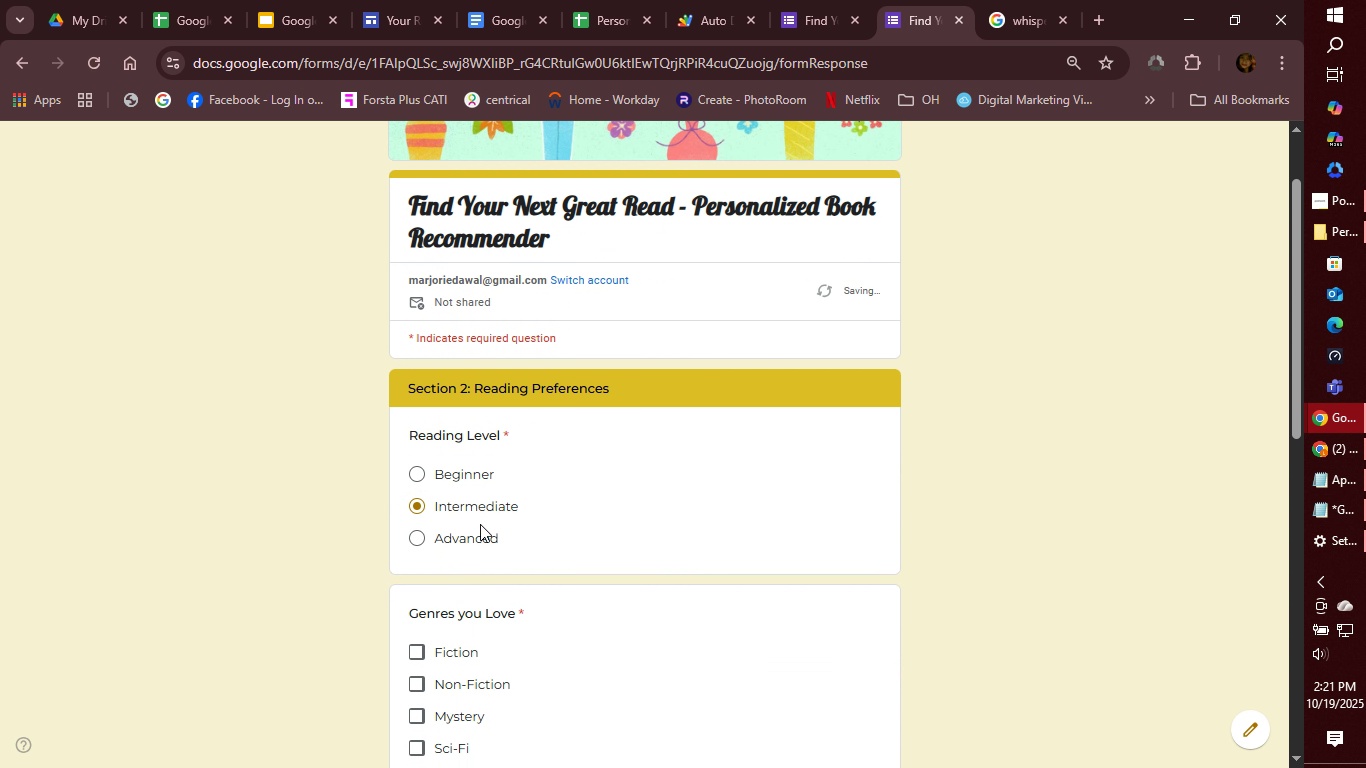 
scroll: coordinate [483, 519], scroll_direction: down, amount: 3.0
 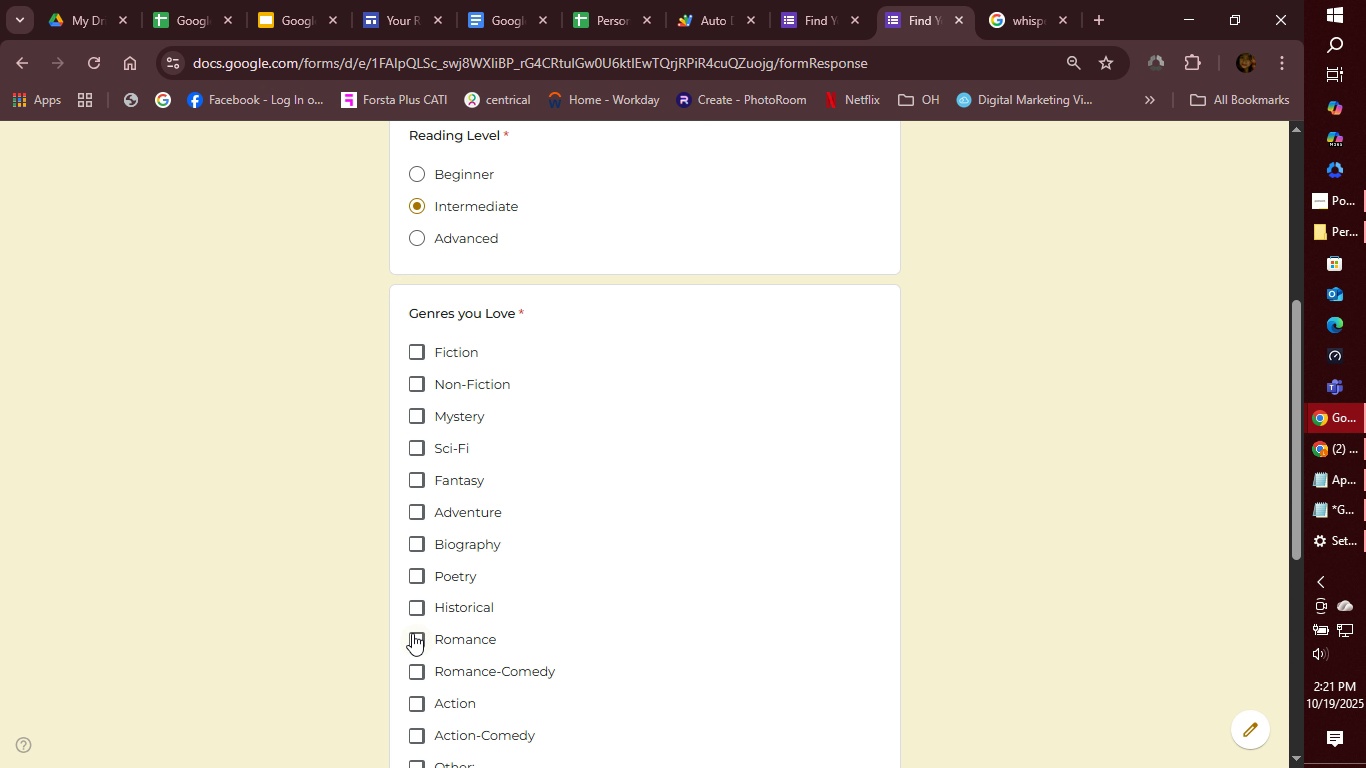 
wait(10.58)
 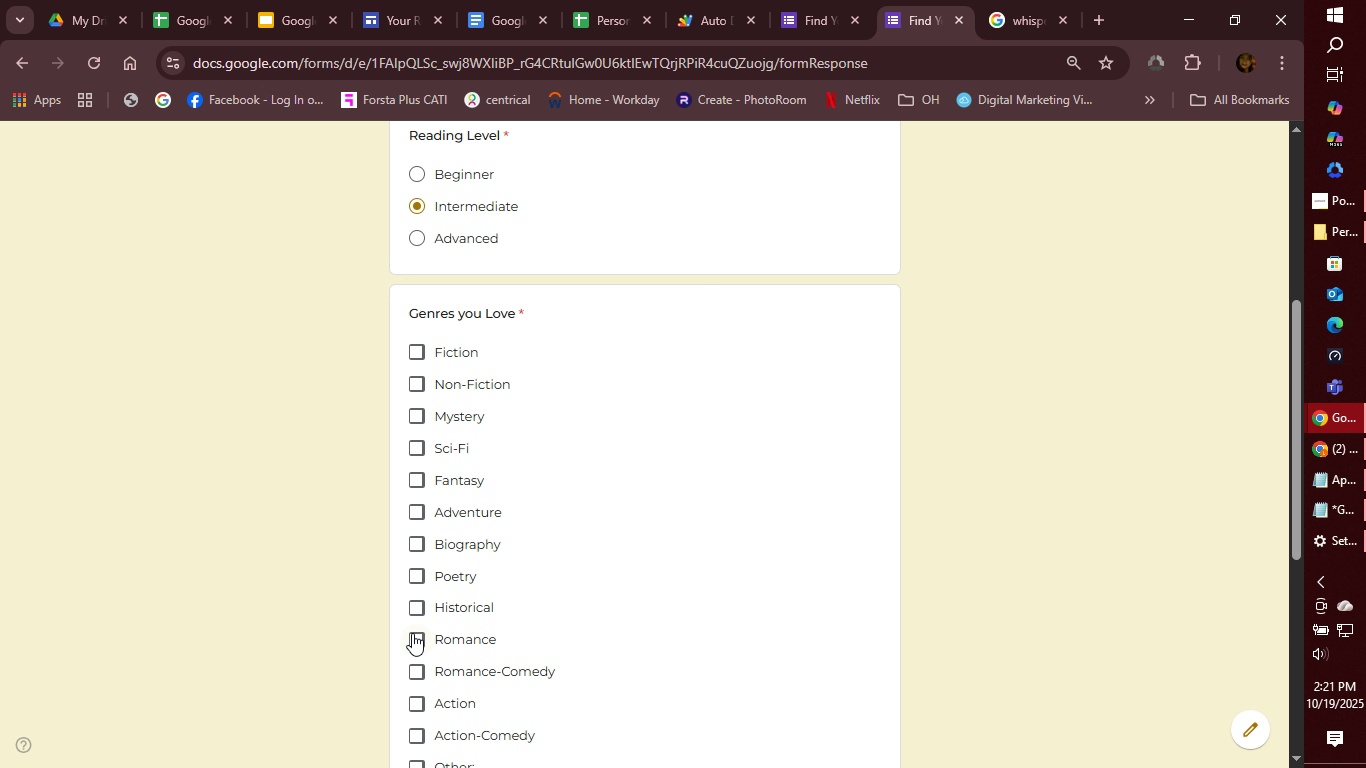 
left_click([417, 417])
 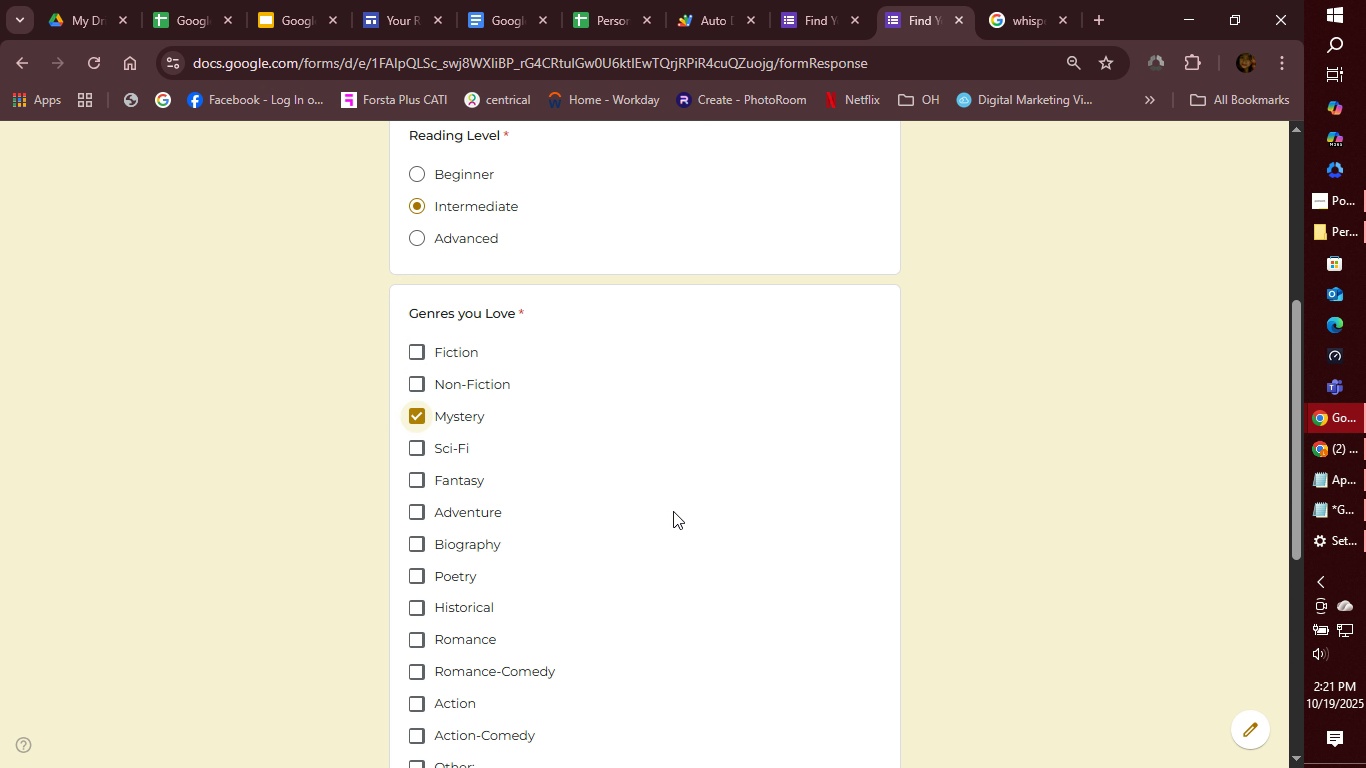 
scroll: coordinate [677, 534], scroll_direction: down, amount: 4.0
 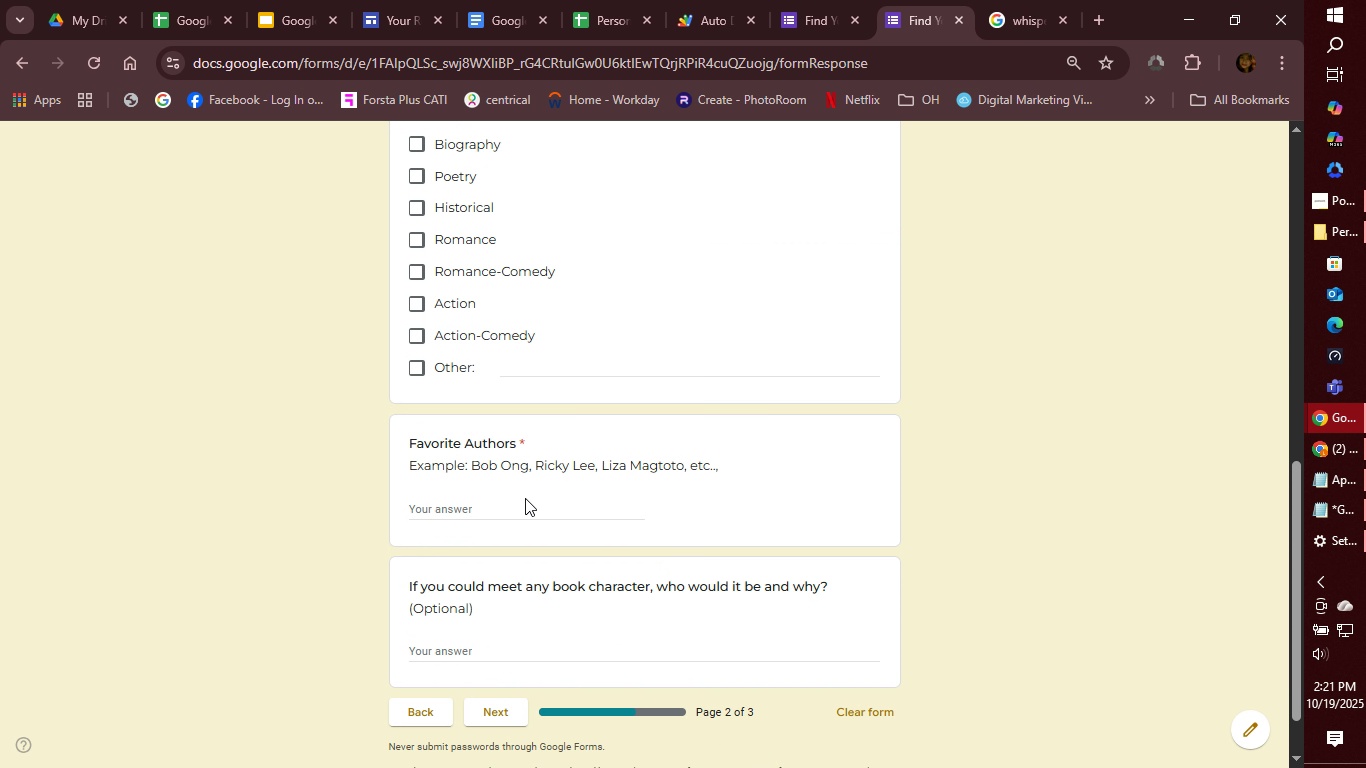 
left_click([525, 498])
 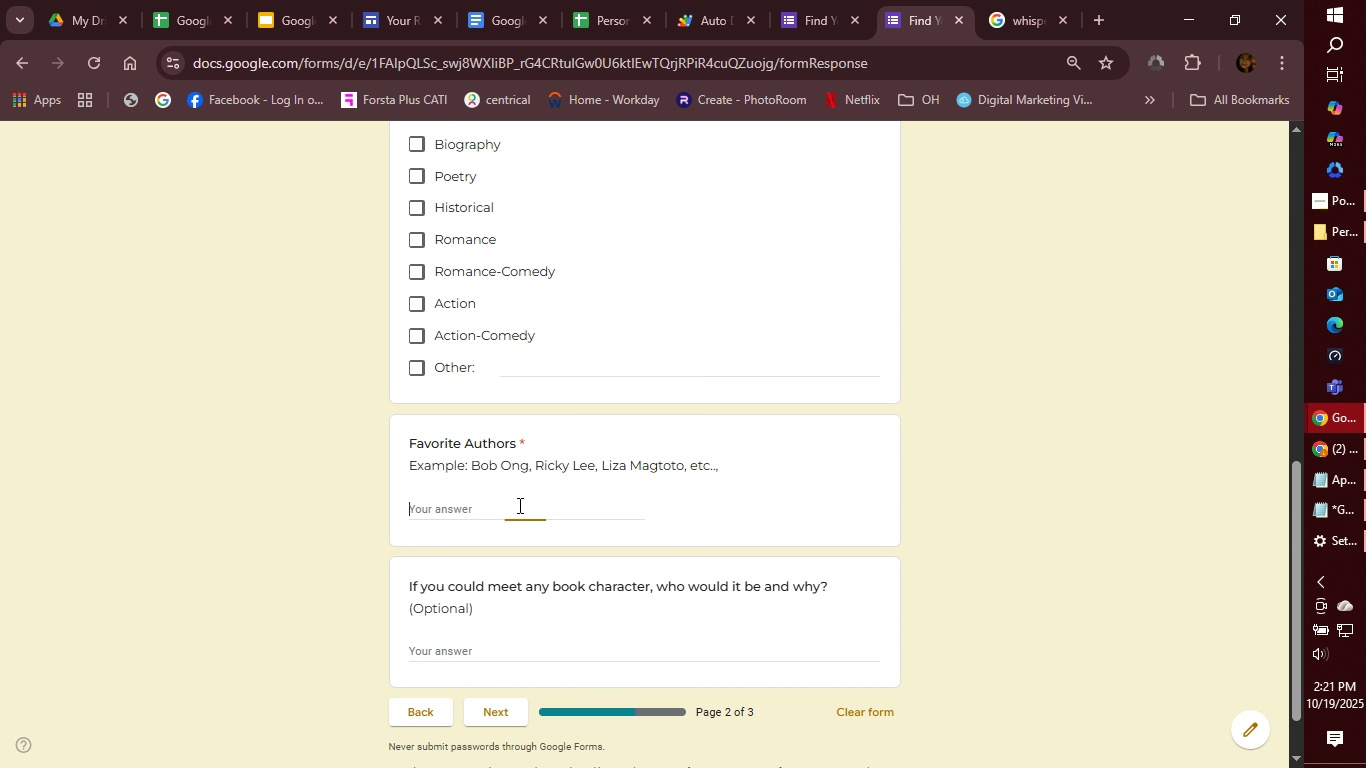 
left_click([518, 505])
 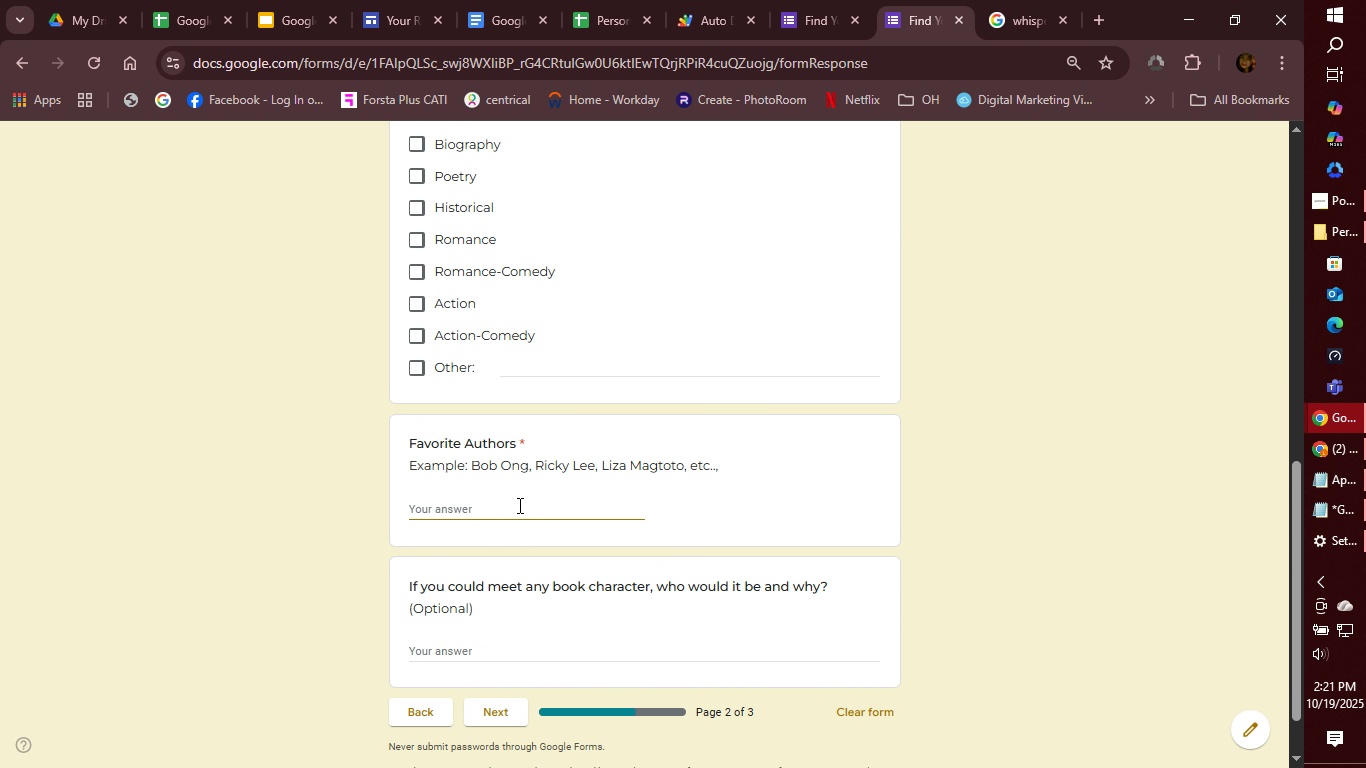 
type(Rick Riordan)
 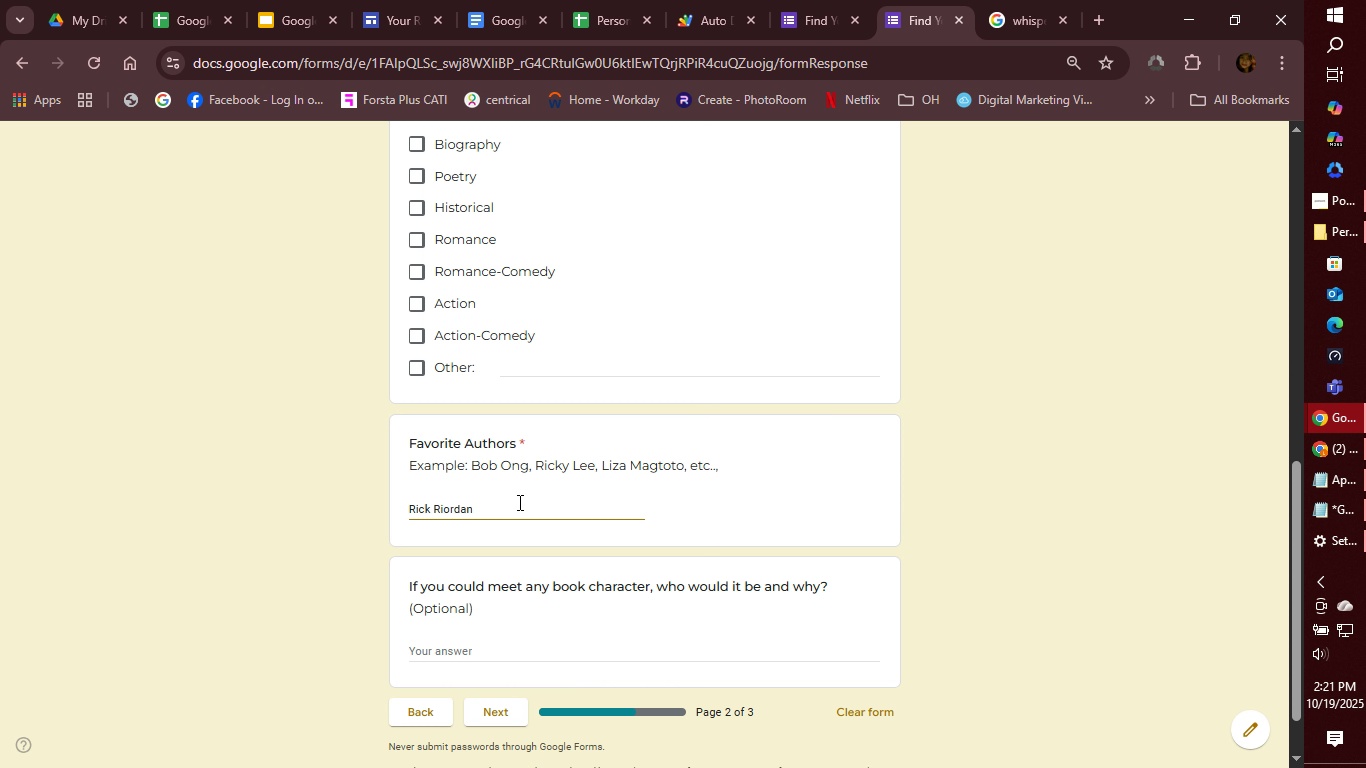 
scroll: coordinate [539, 509], scroll_direction: down, amount: 2.0
 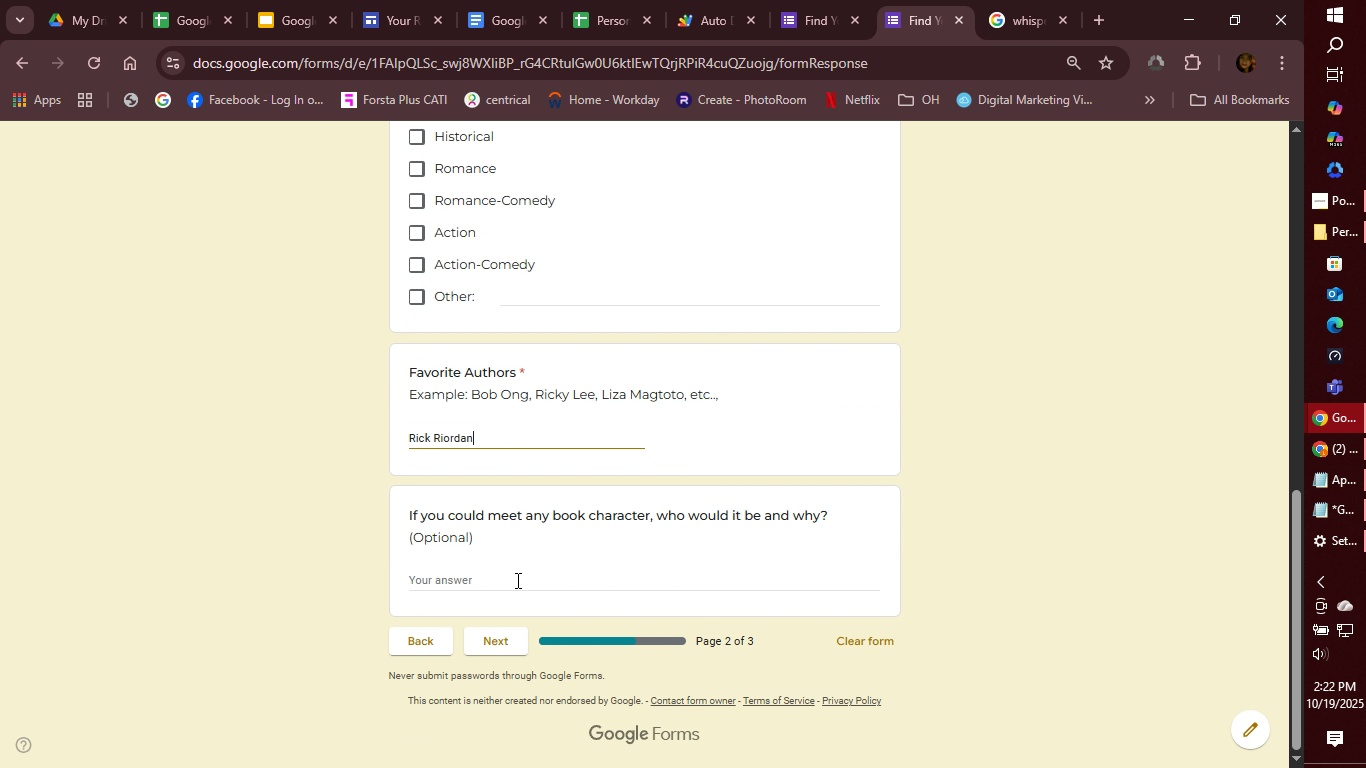 
wait(6.81)
 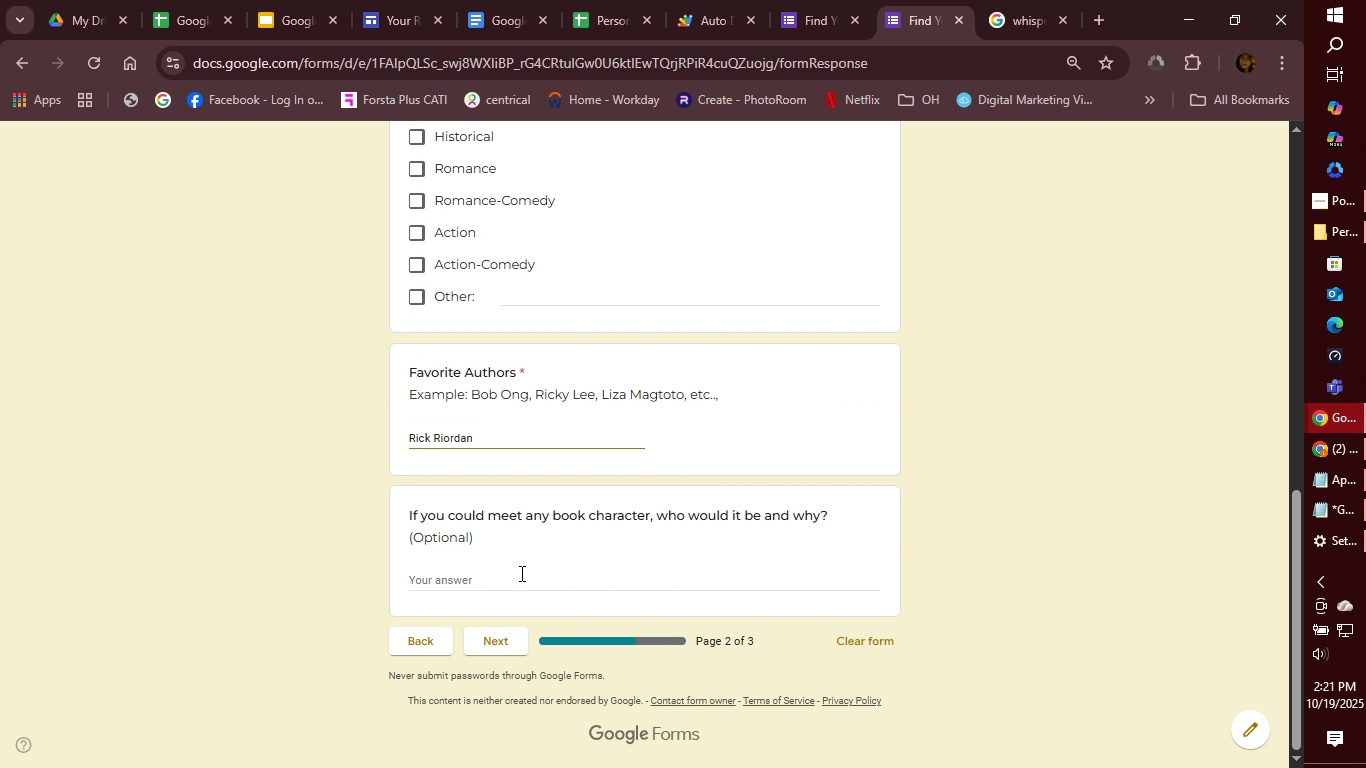 
left_click([498, 636])
 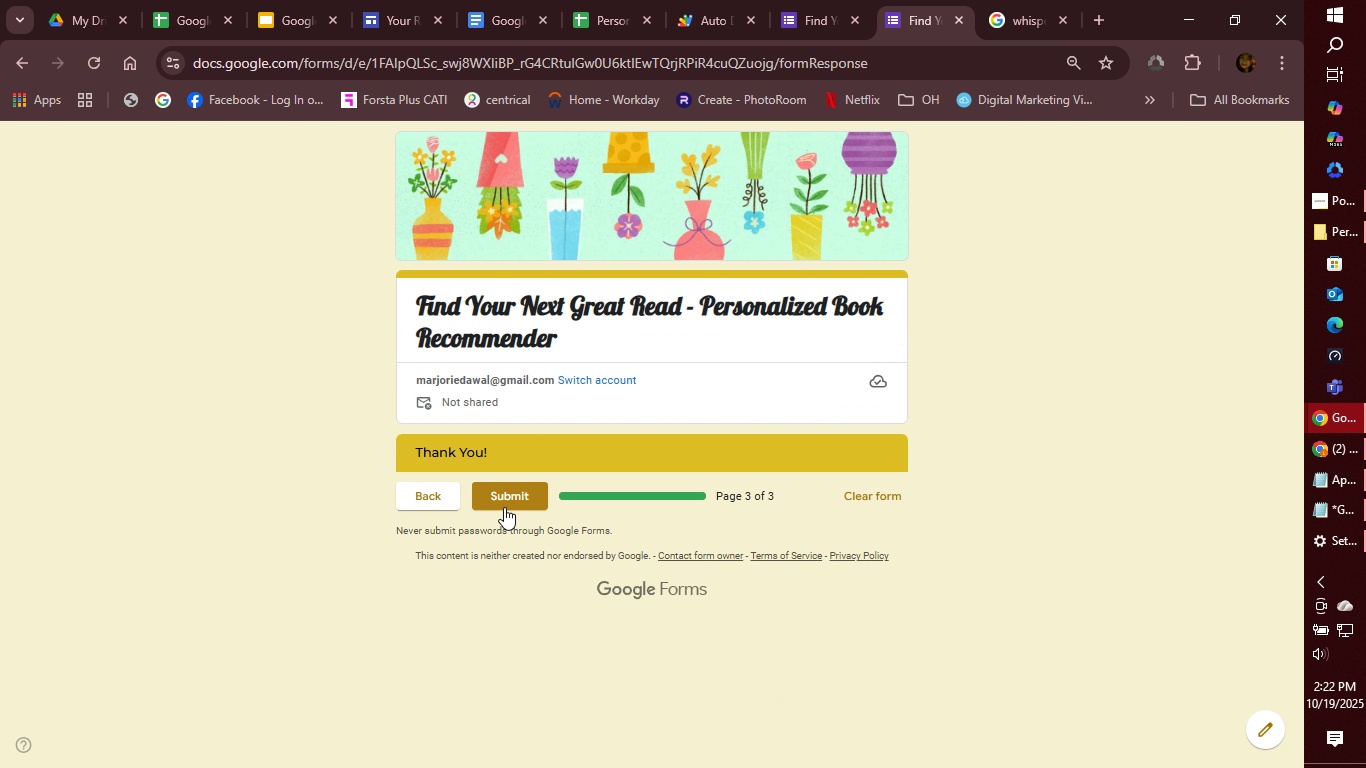 
left_click([508, 493])
 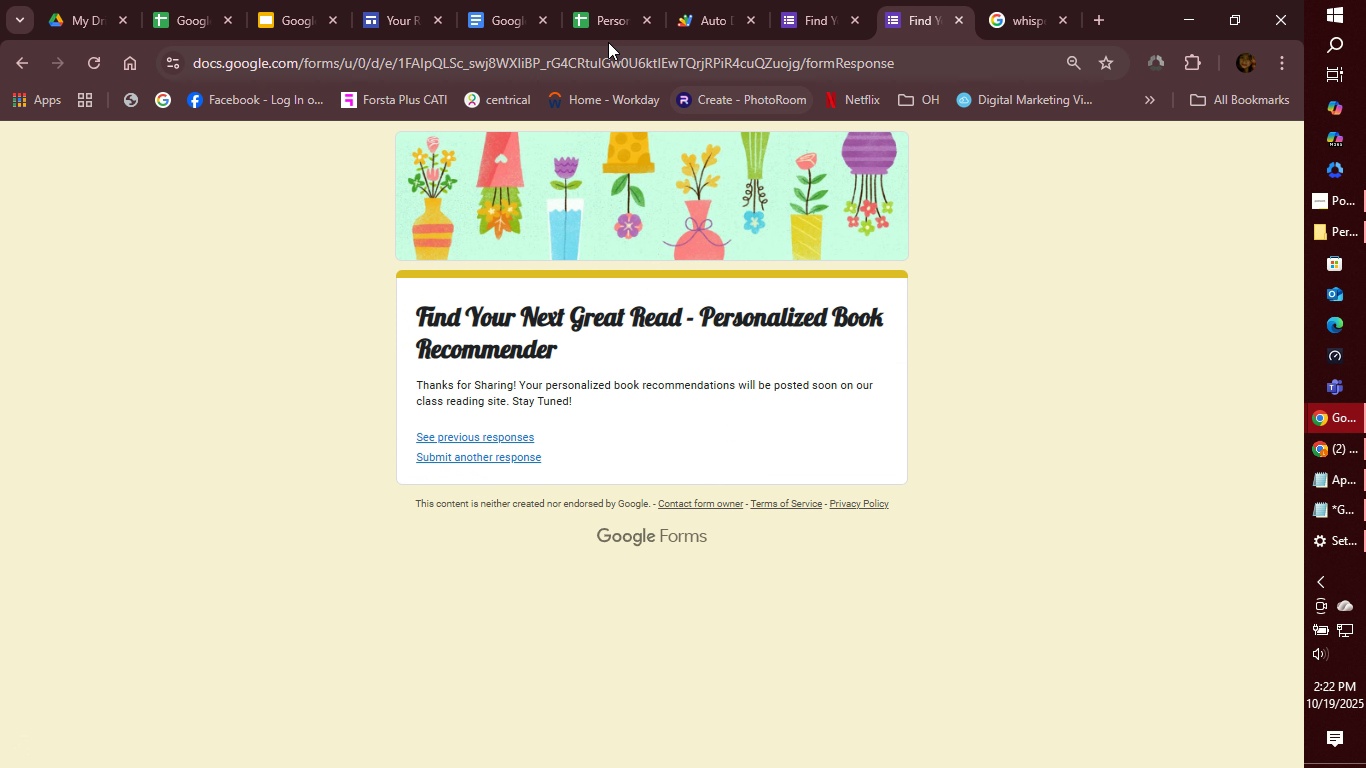 
left_click([588, 28])
 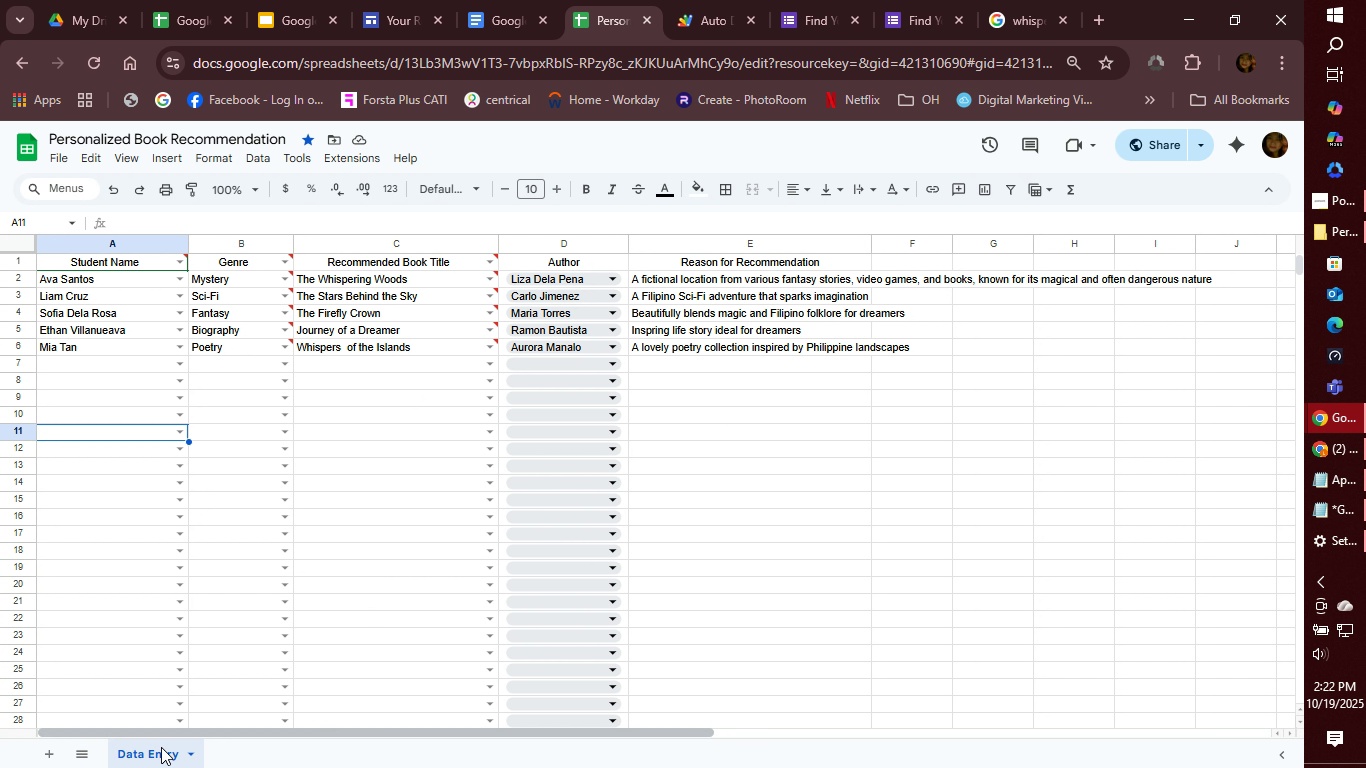 
left_click([84, 762])
 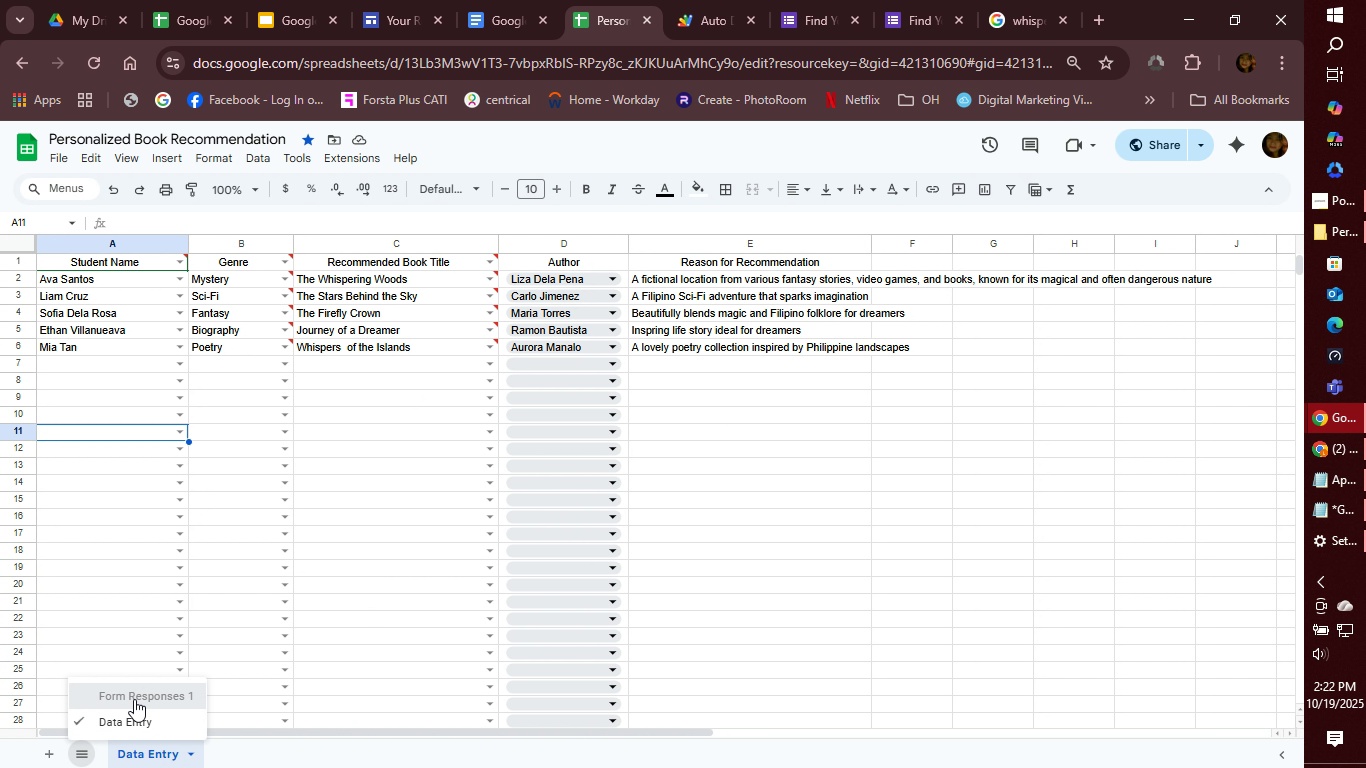 
left_click([134, 699])
 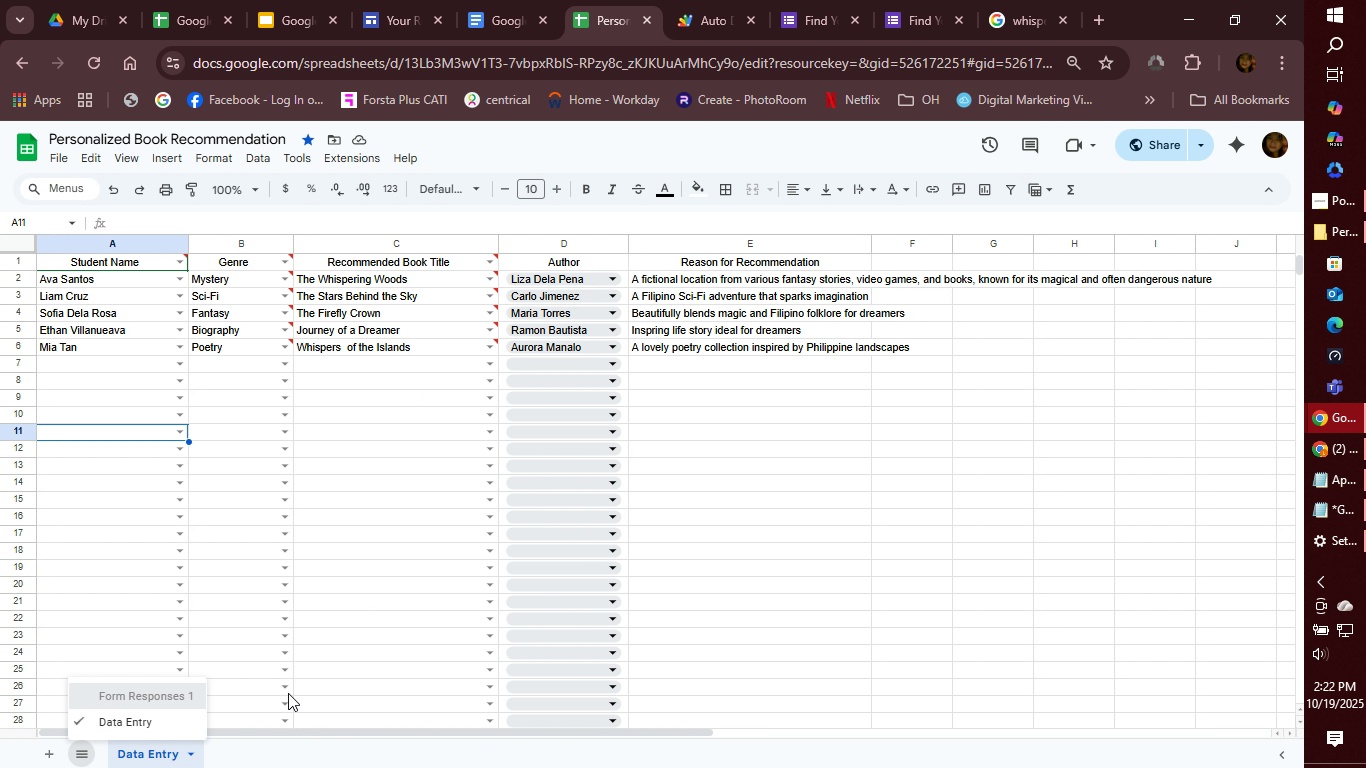 
mouse_move([261, 718])
 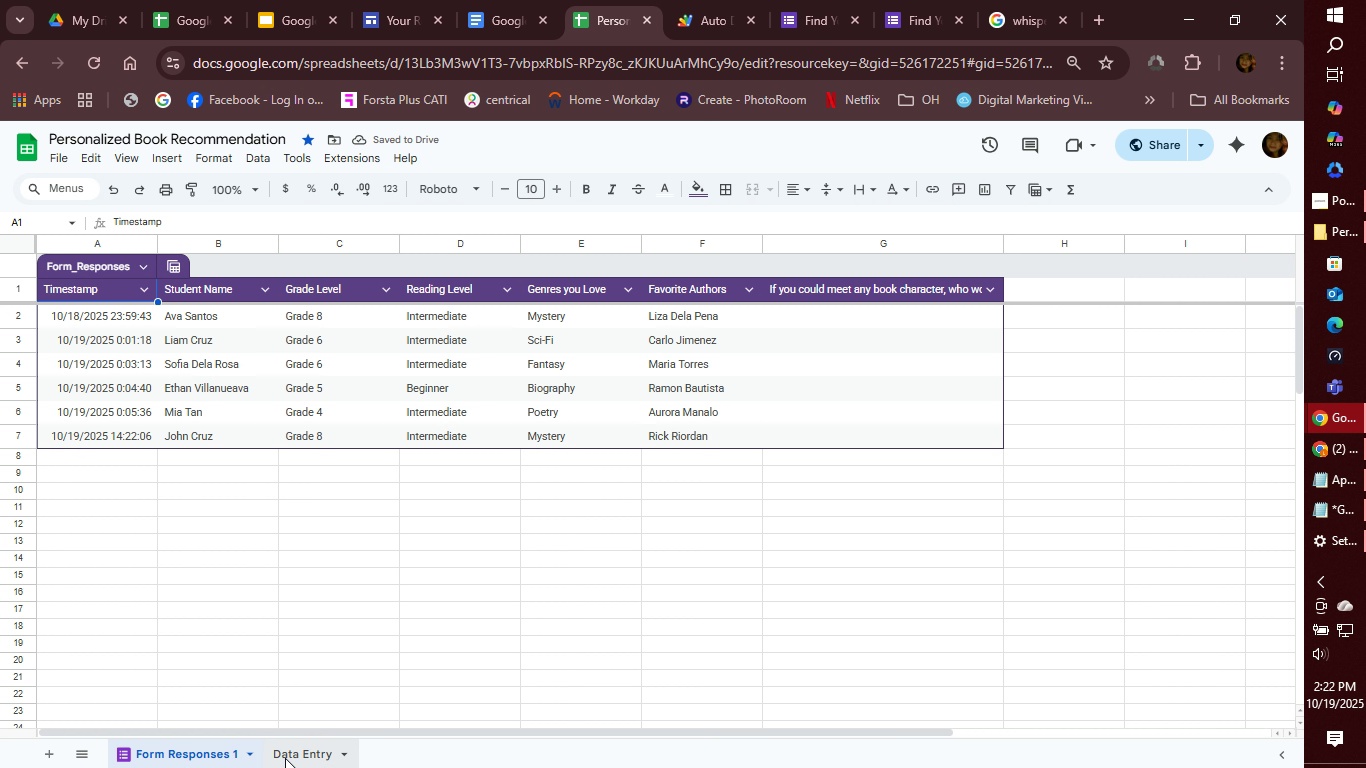 
left_click([285, 758])
 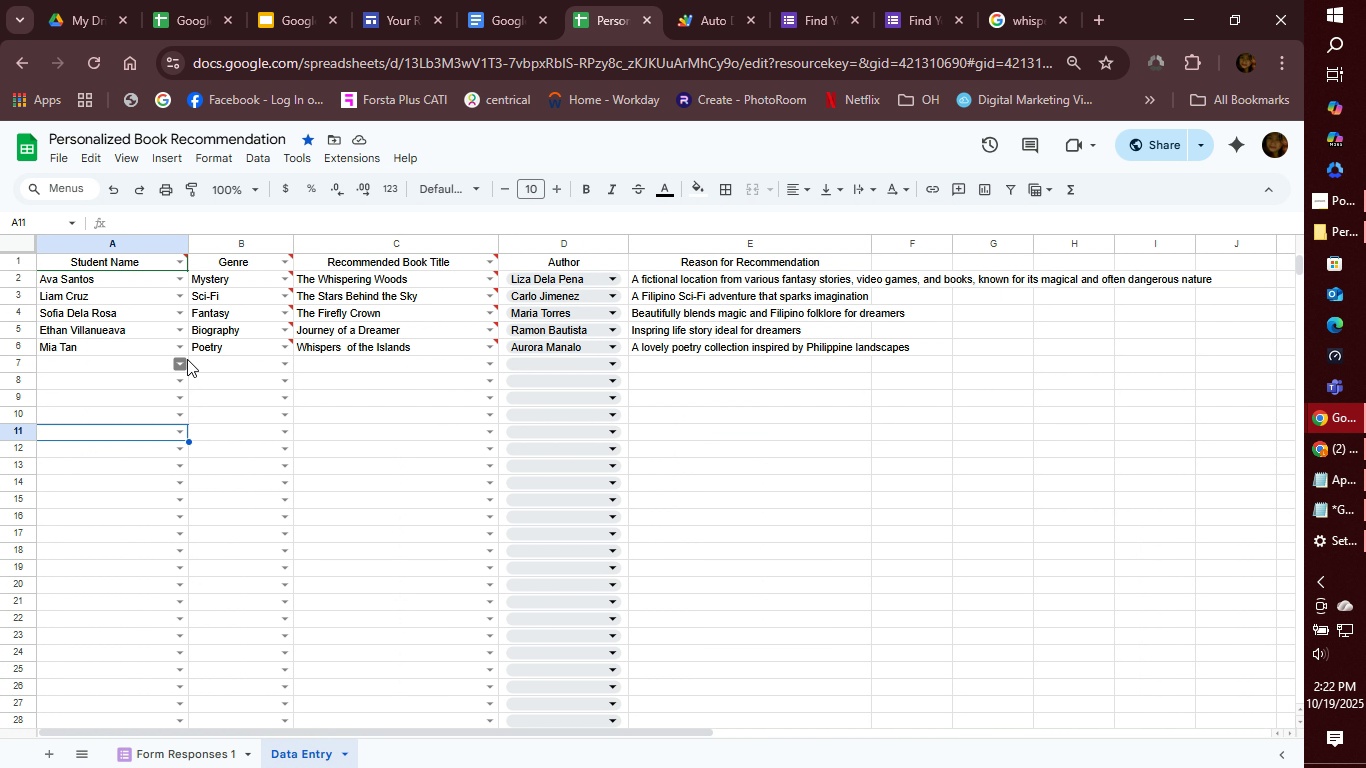 
left_click([183, 365])
 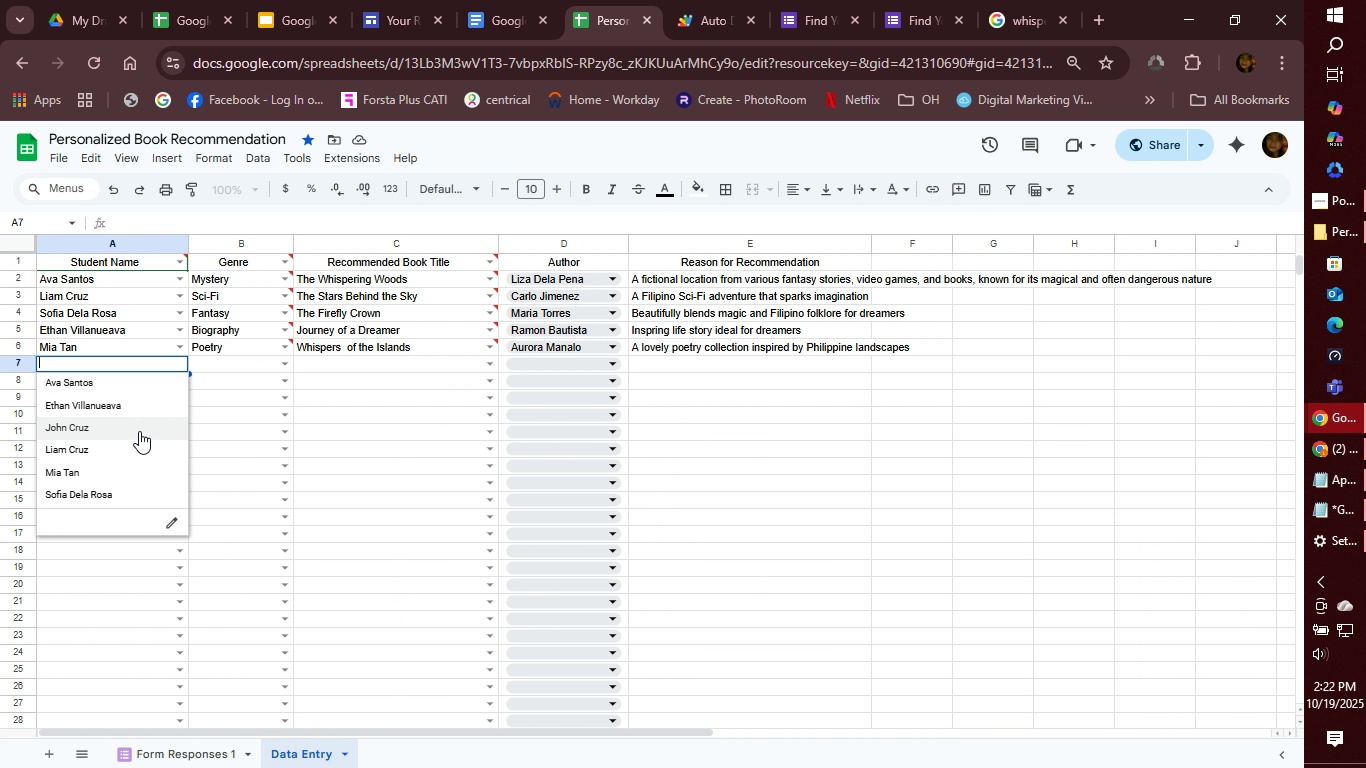 
left_click([139, 431])
 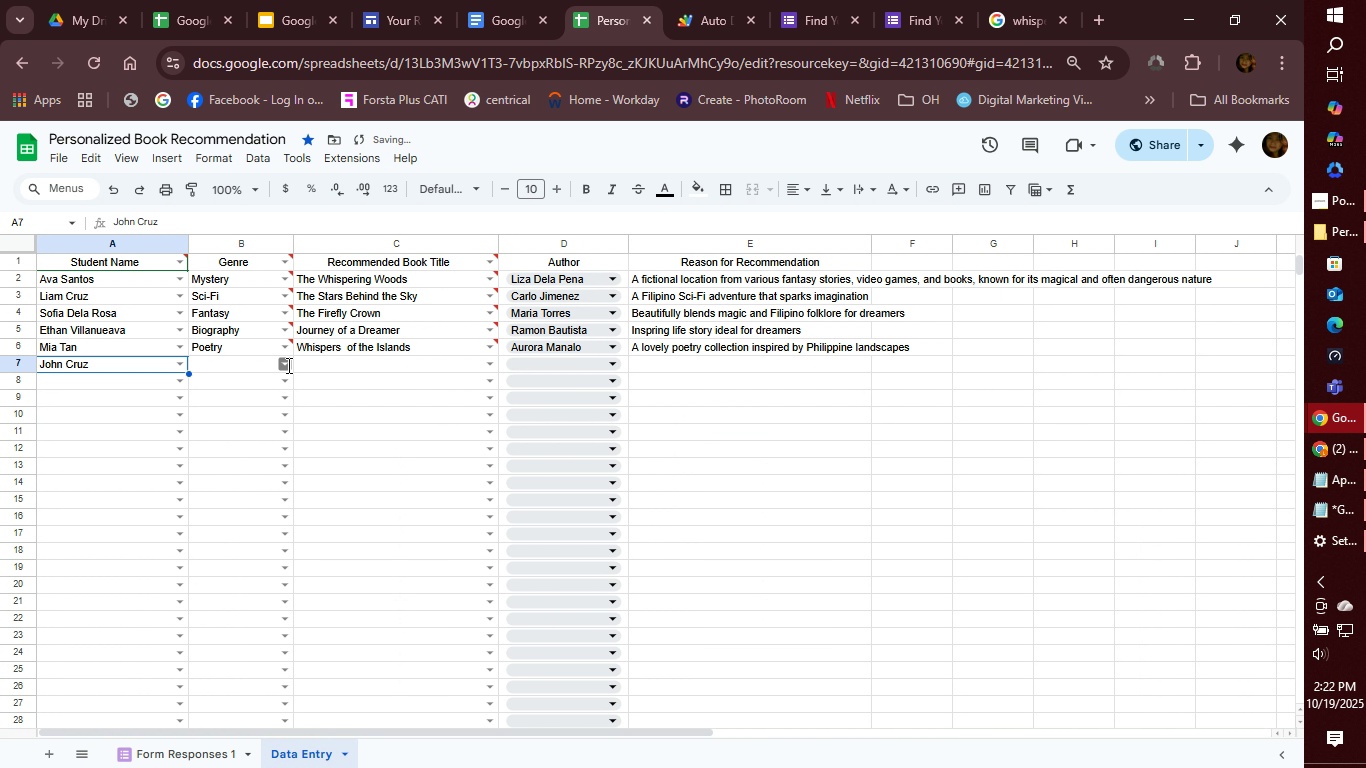 
left_click([287, 365])
 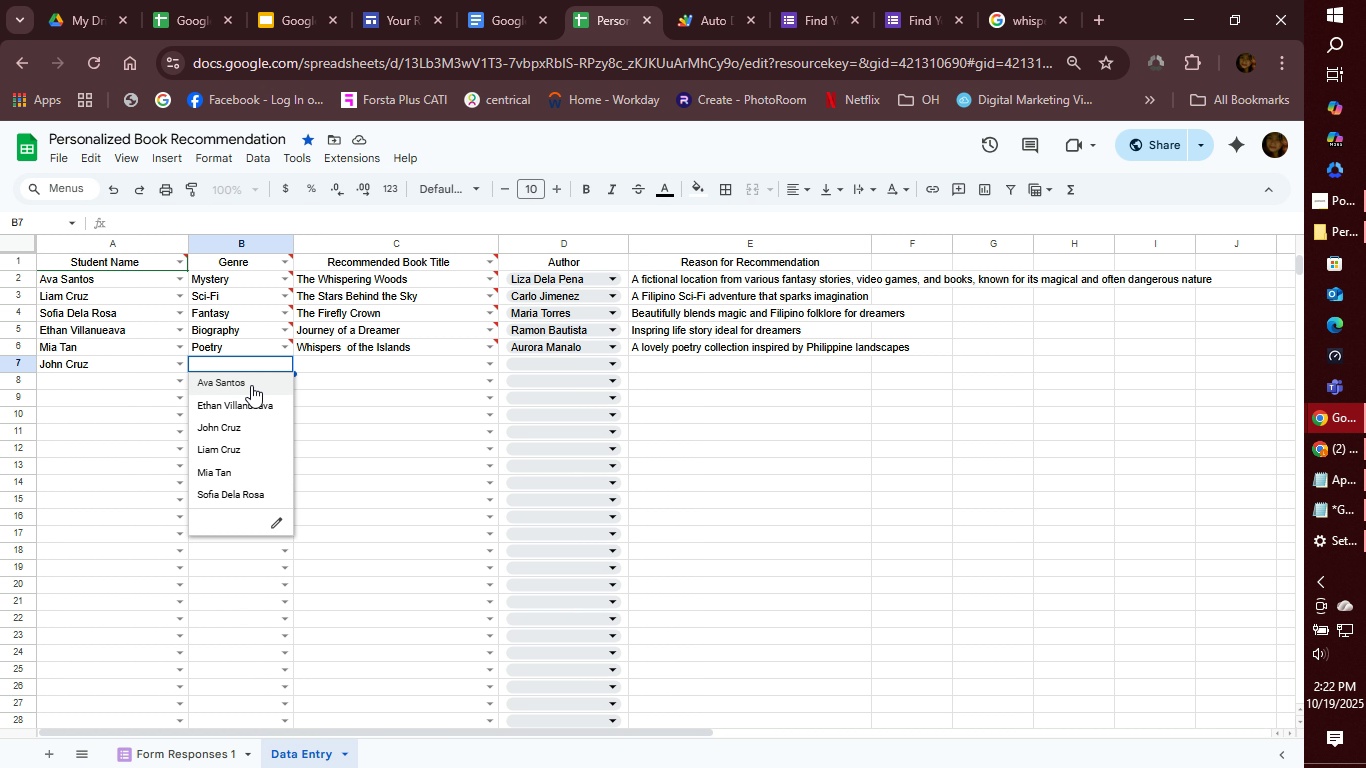 
wait(7.73)
 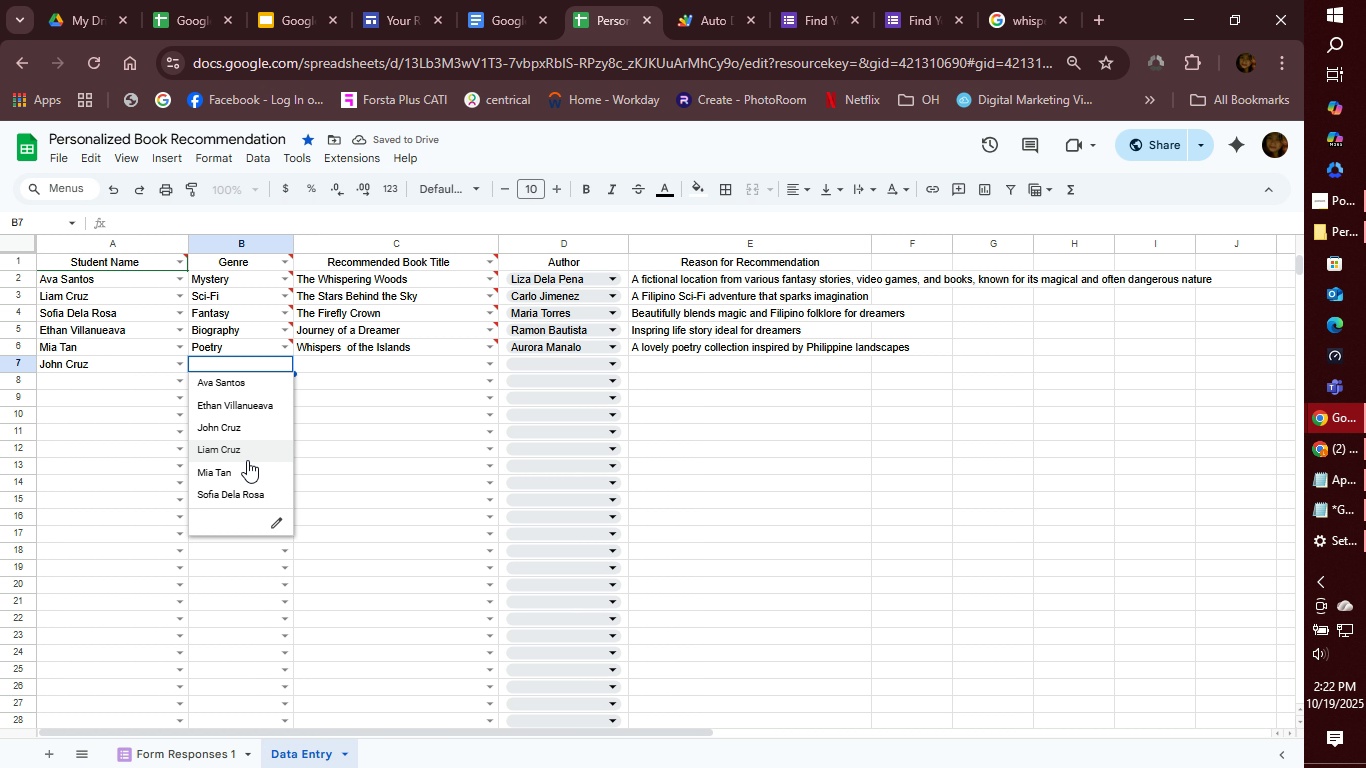 
left_click([236, 264])
 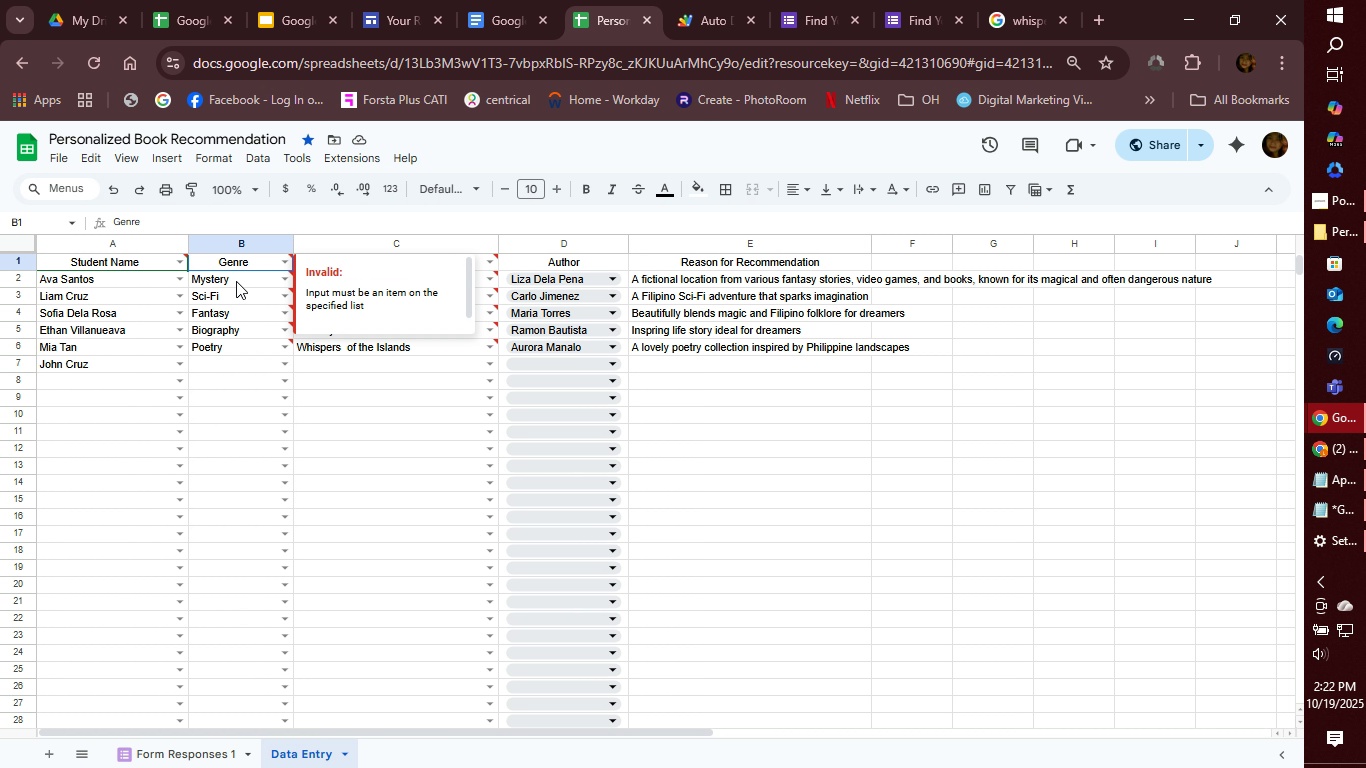 
left_click([236, 281])
 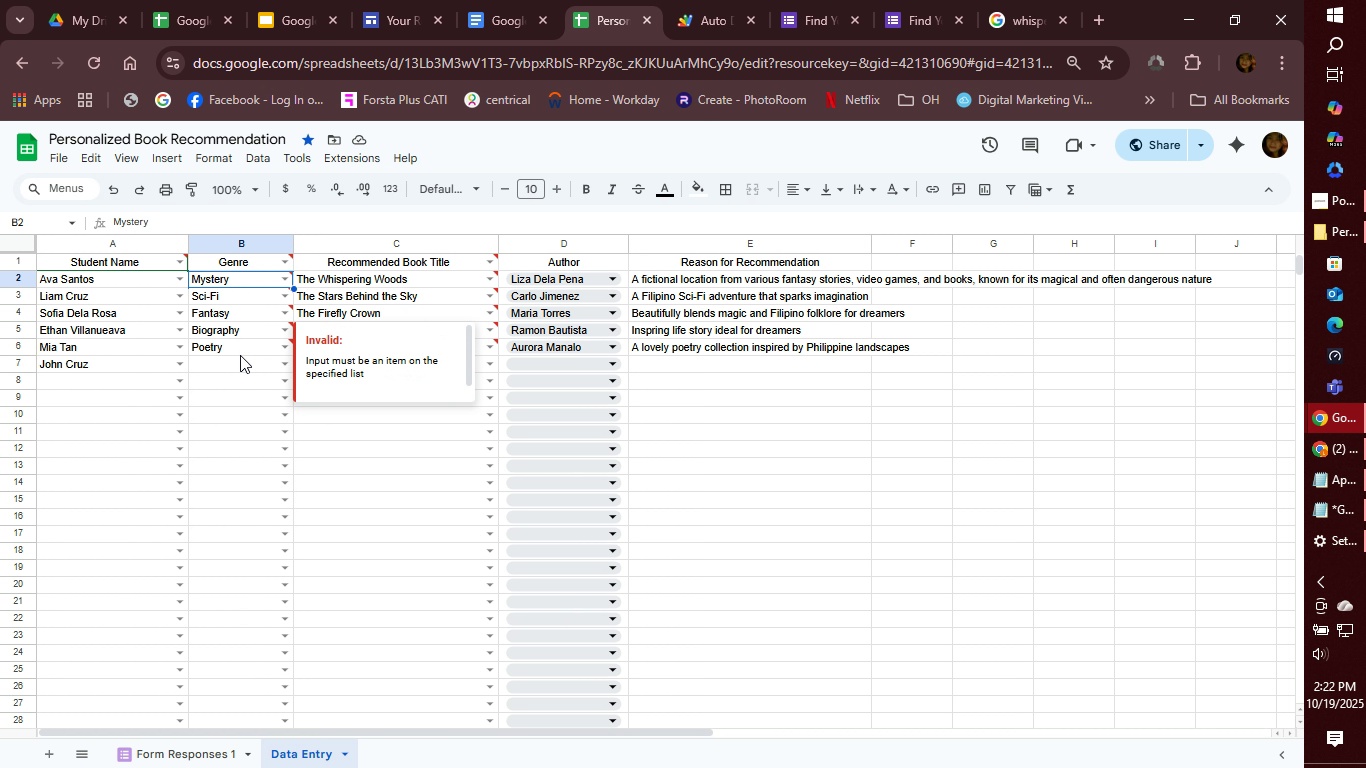 
left_click([240, 356])
 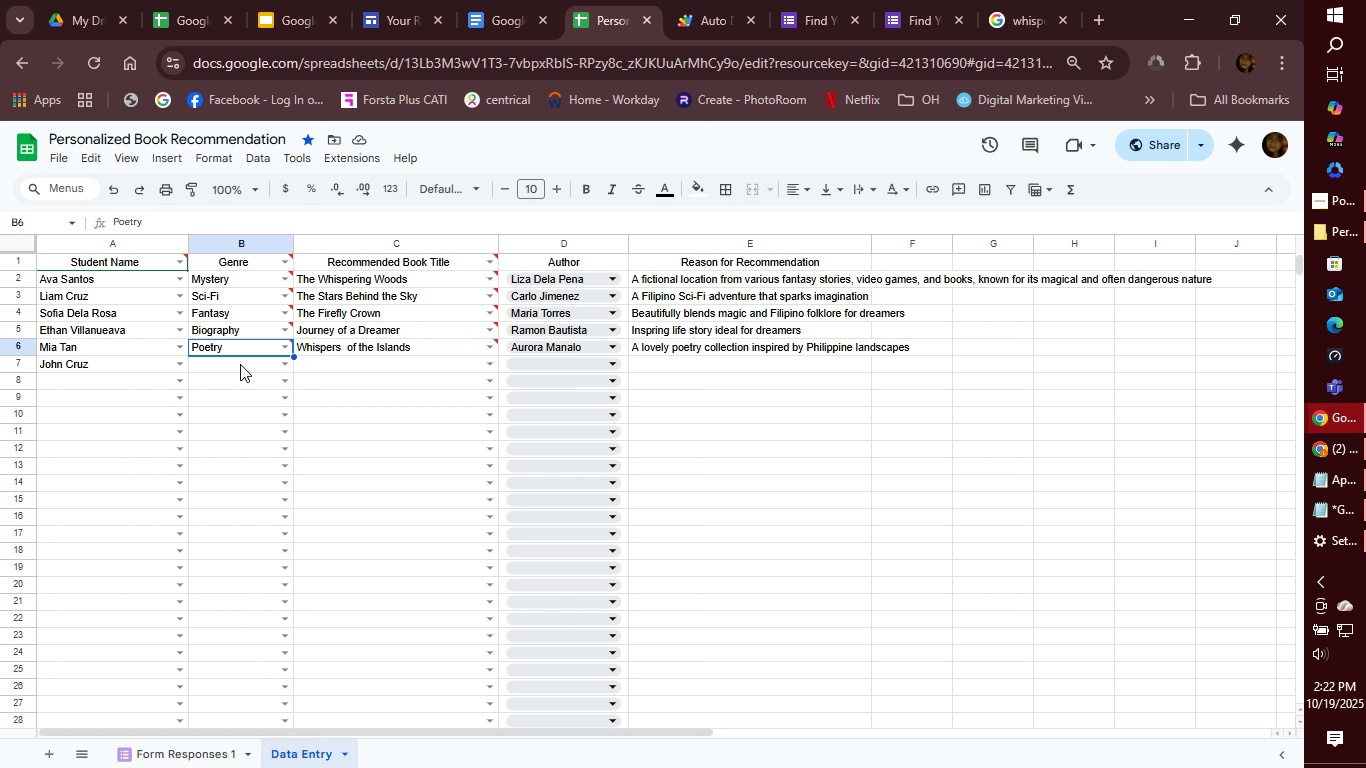 
left_click([240, 364])
 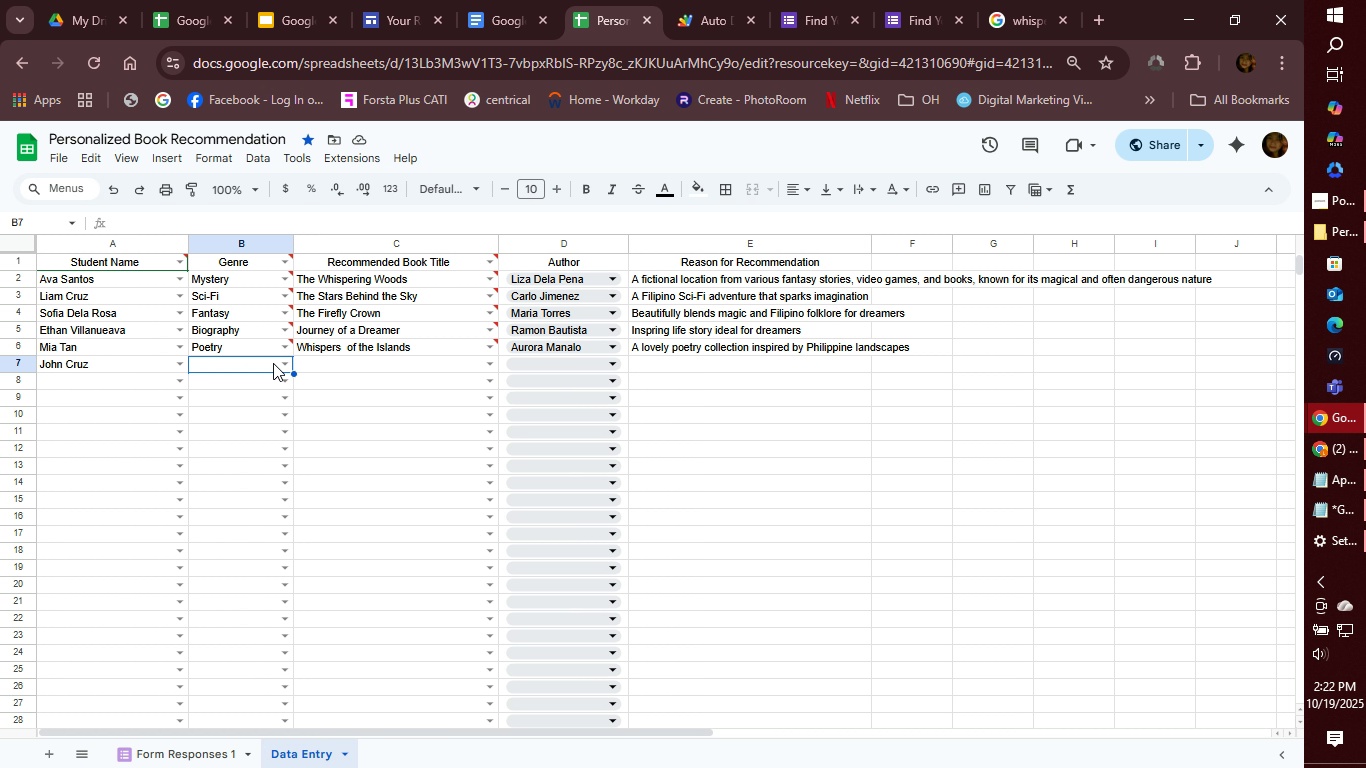 
left_click([273, 363])
 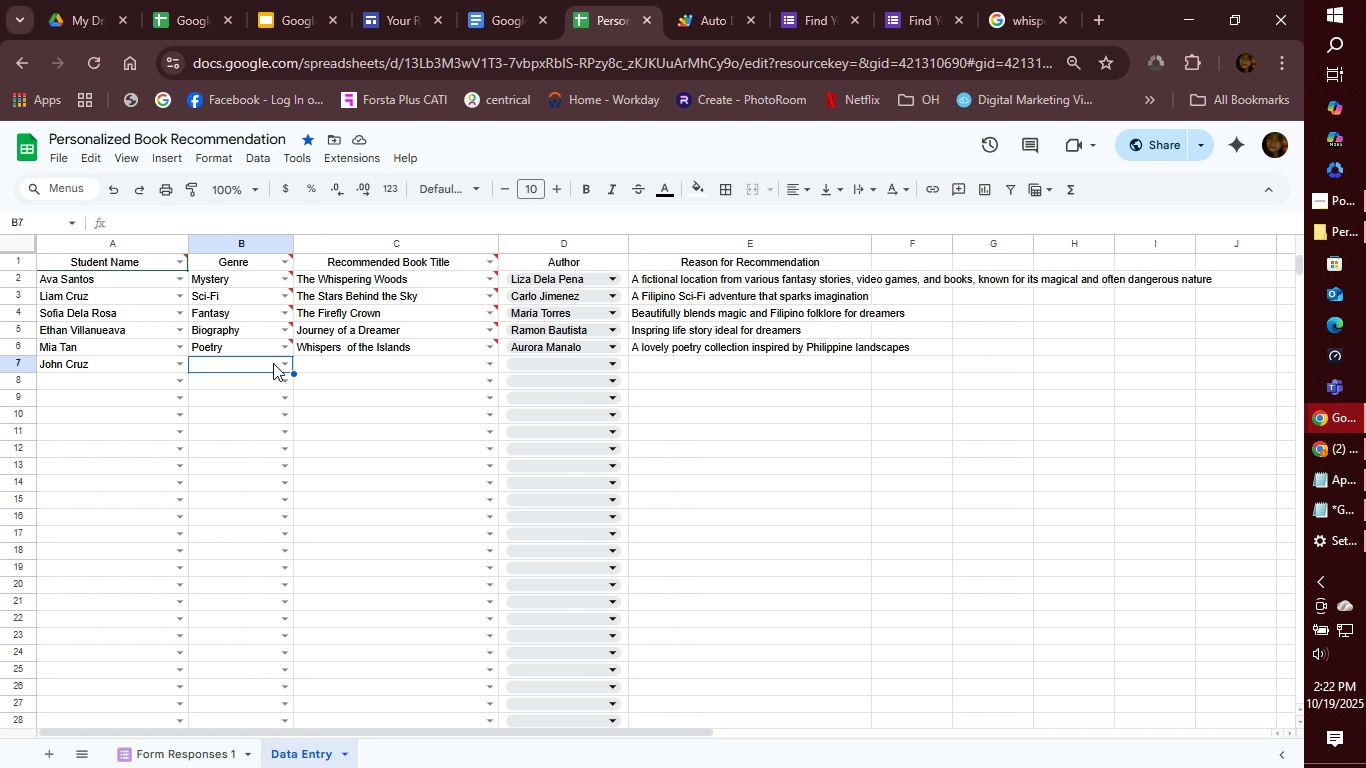 
left_click([273, 363])
 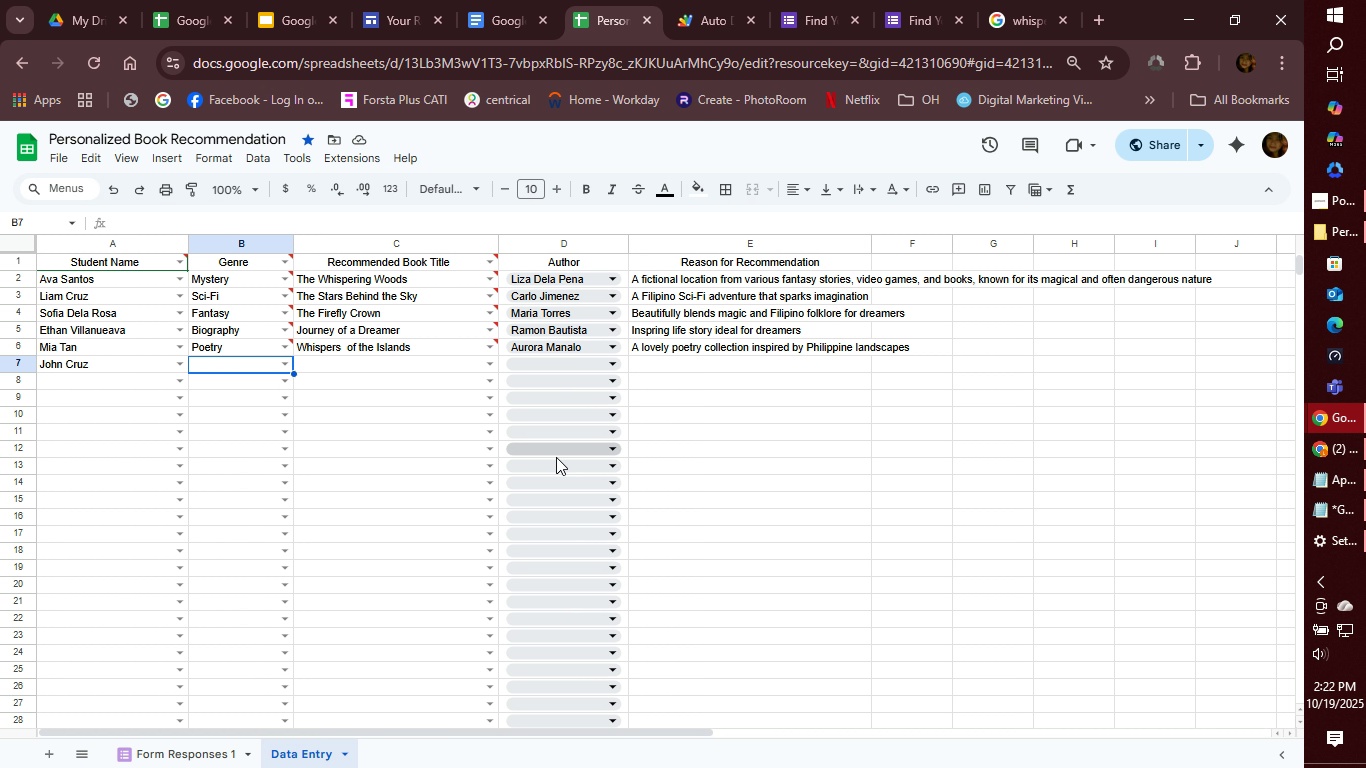 
scroll: coordinate [545, 488], scroll_direction: up, amount: 3.0
 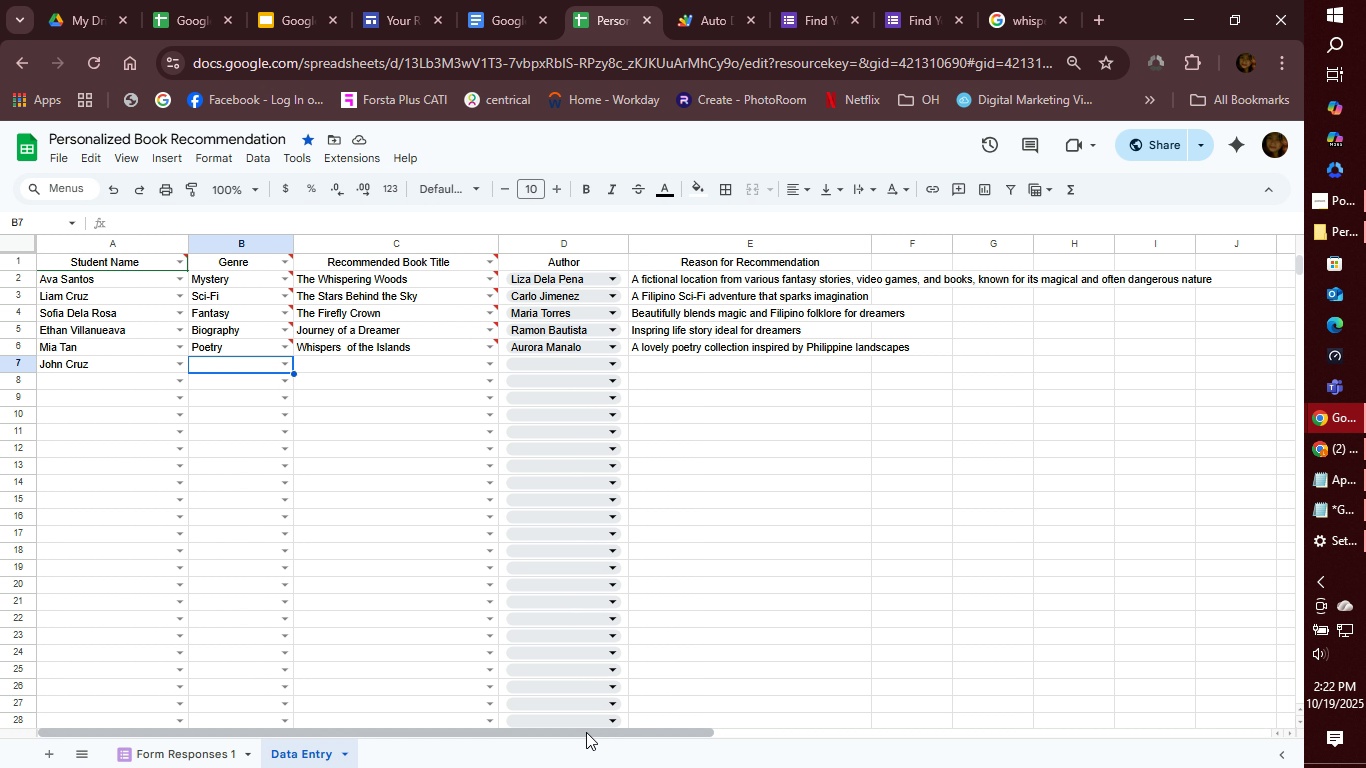 
left_click_drag(start_coordinate=[593, 731], to_coordinate=[1365, 700])
 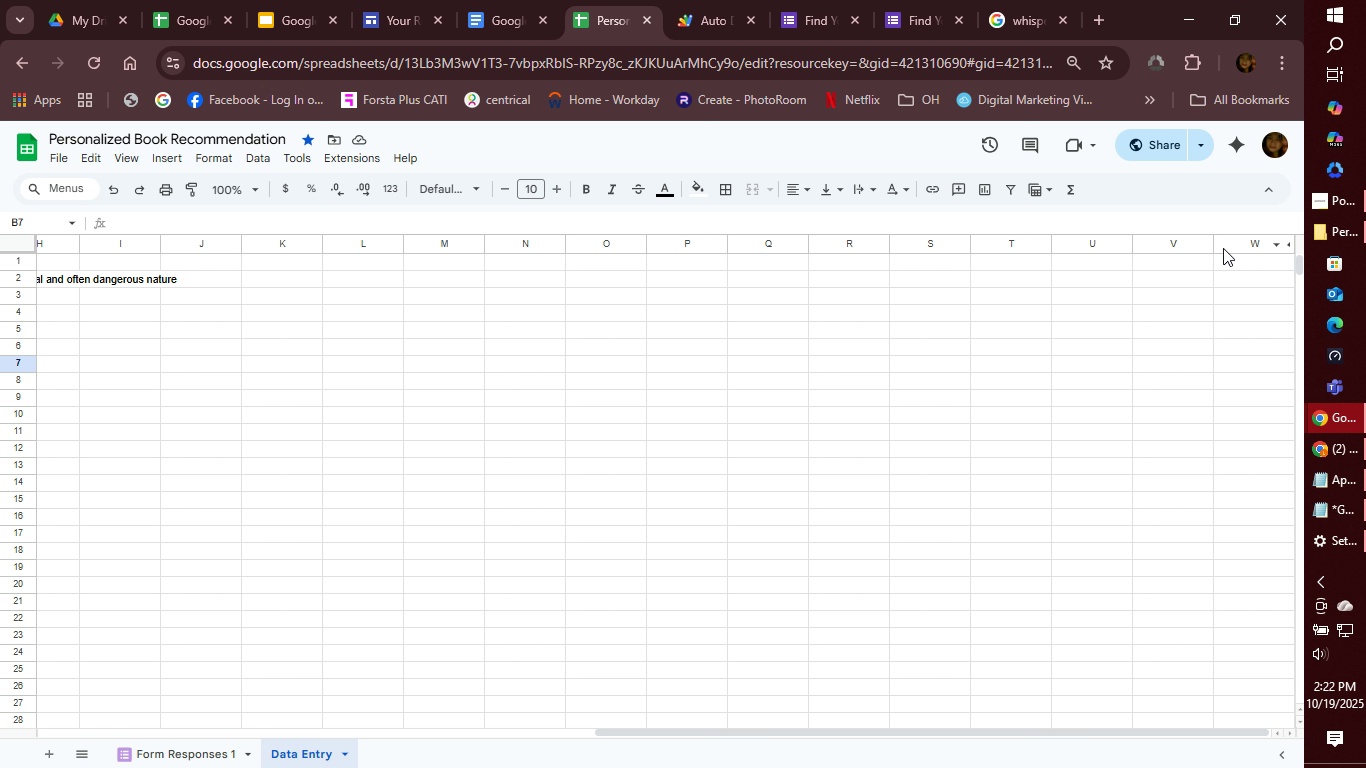 
right_click([1223, 248])
 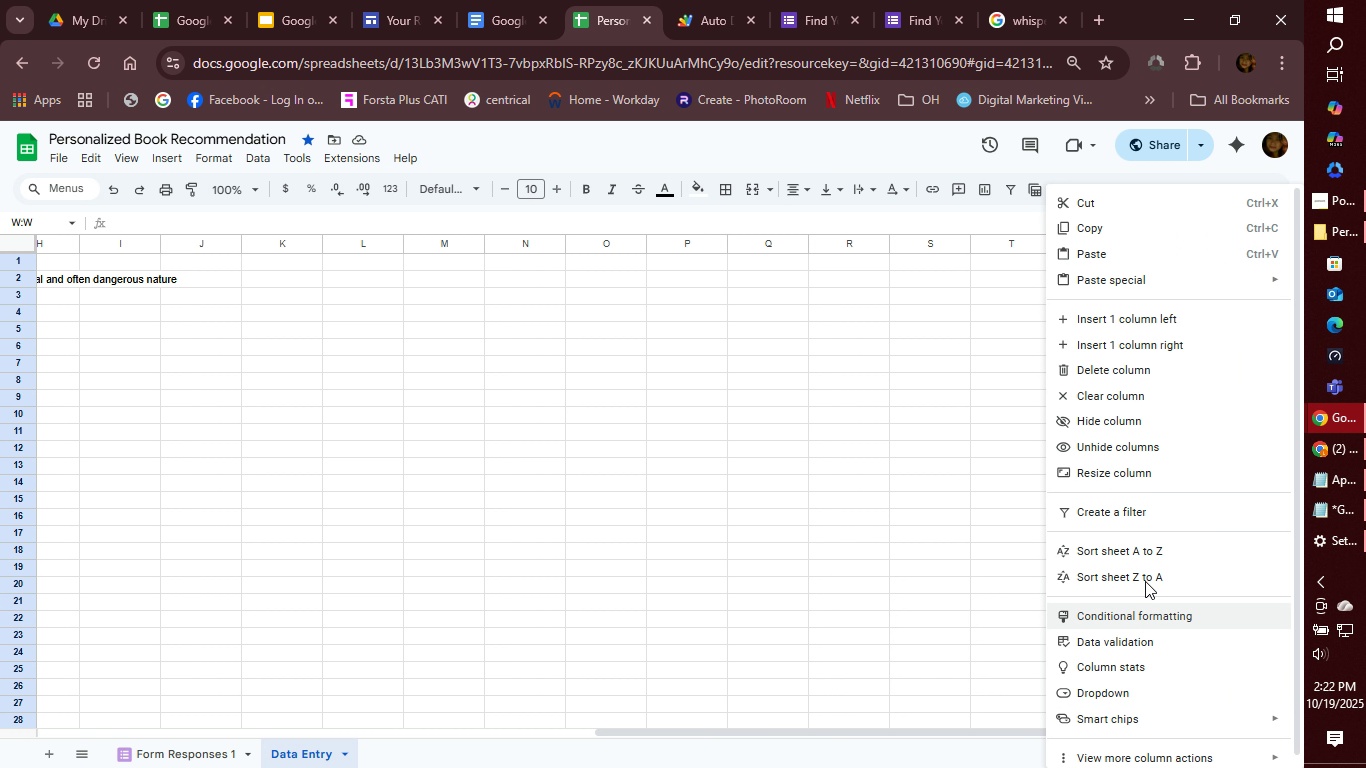 
left_click([1144, 442])
 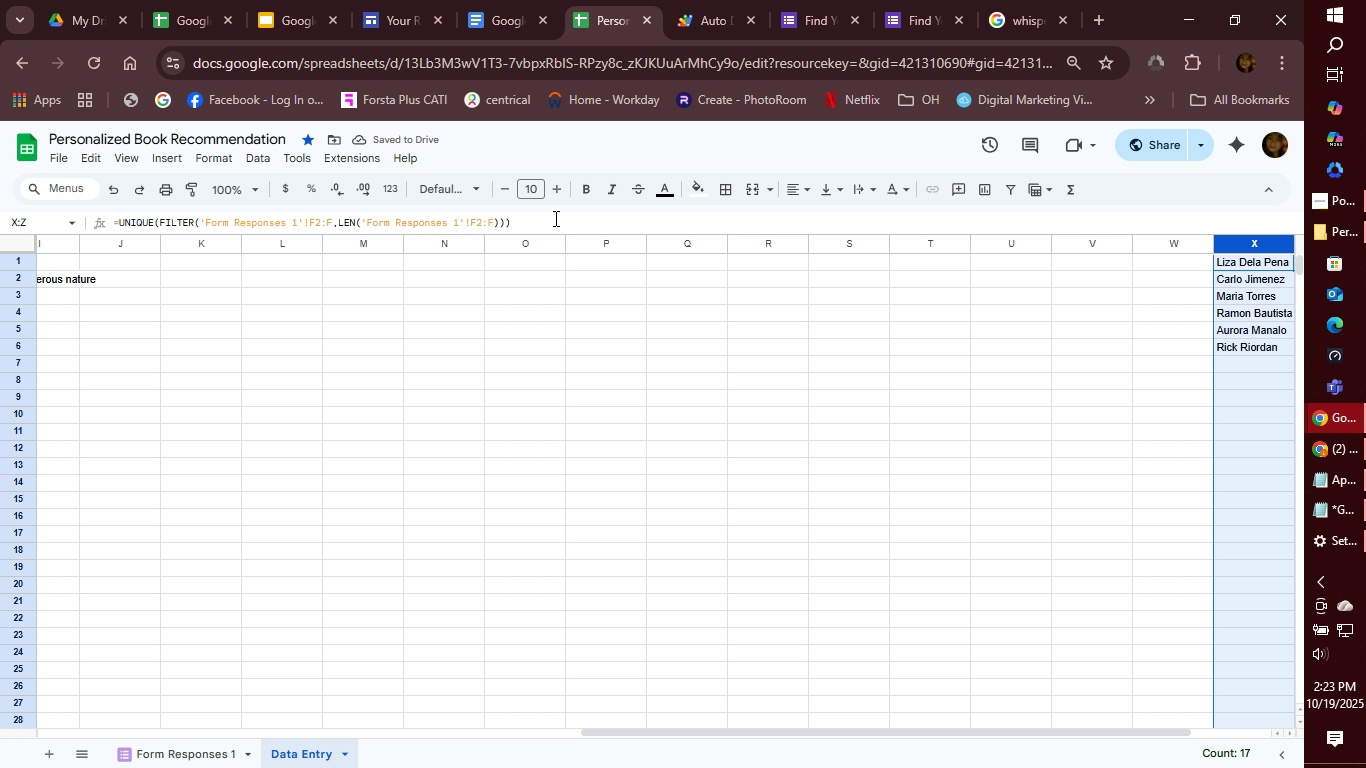 
wait(8.58)
 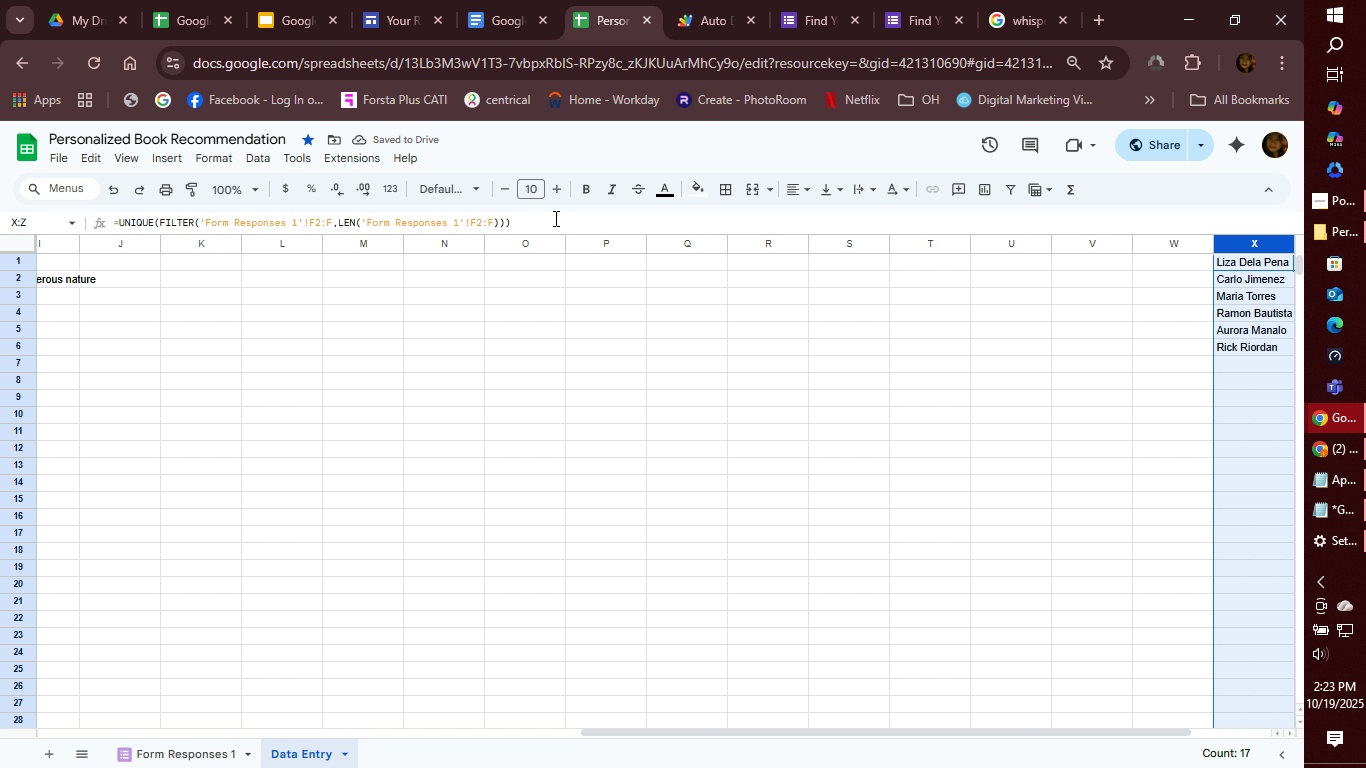 
left_click([555, 218])
 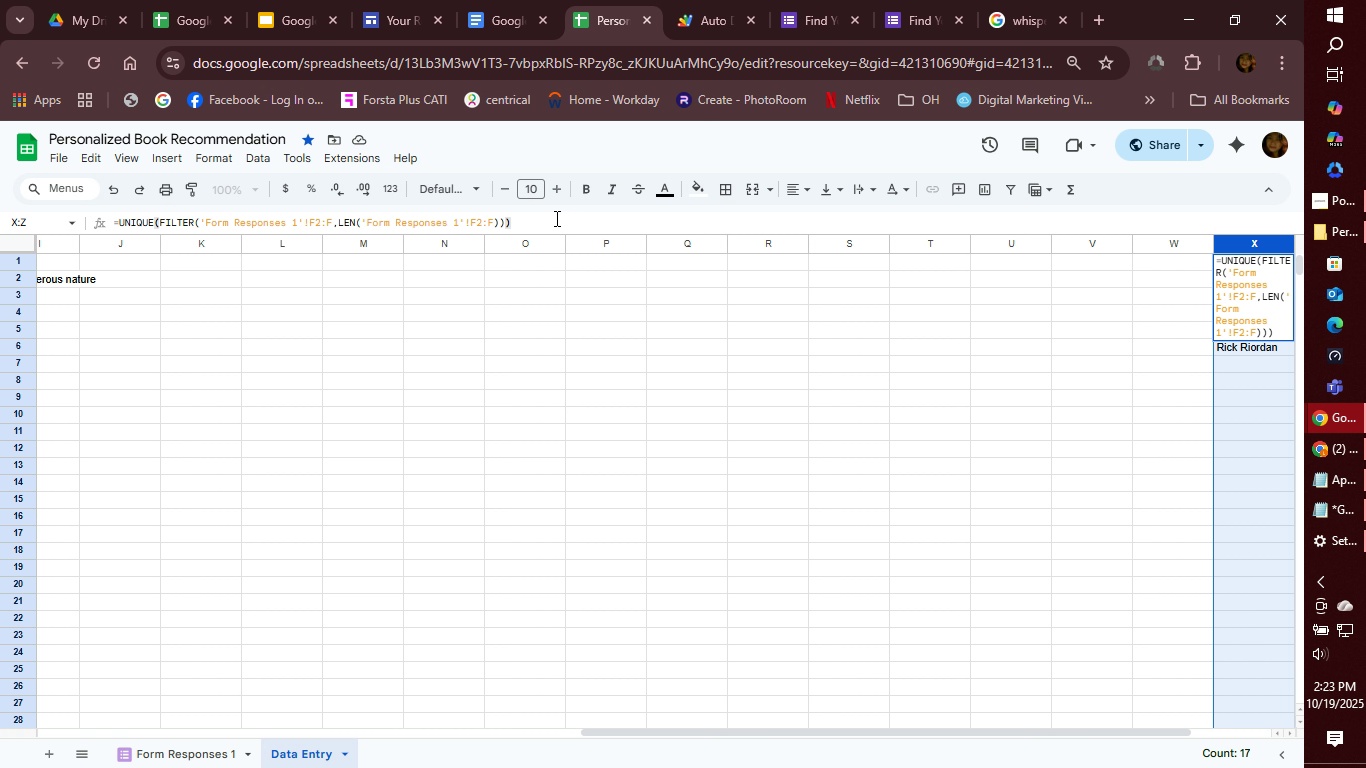 
key(Enter)
 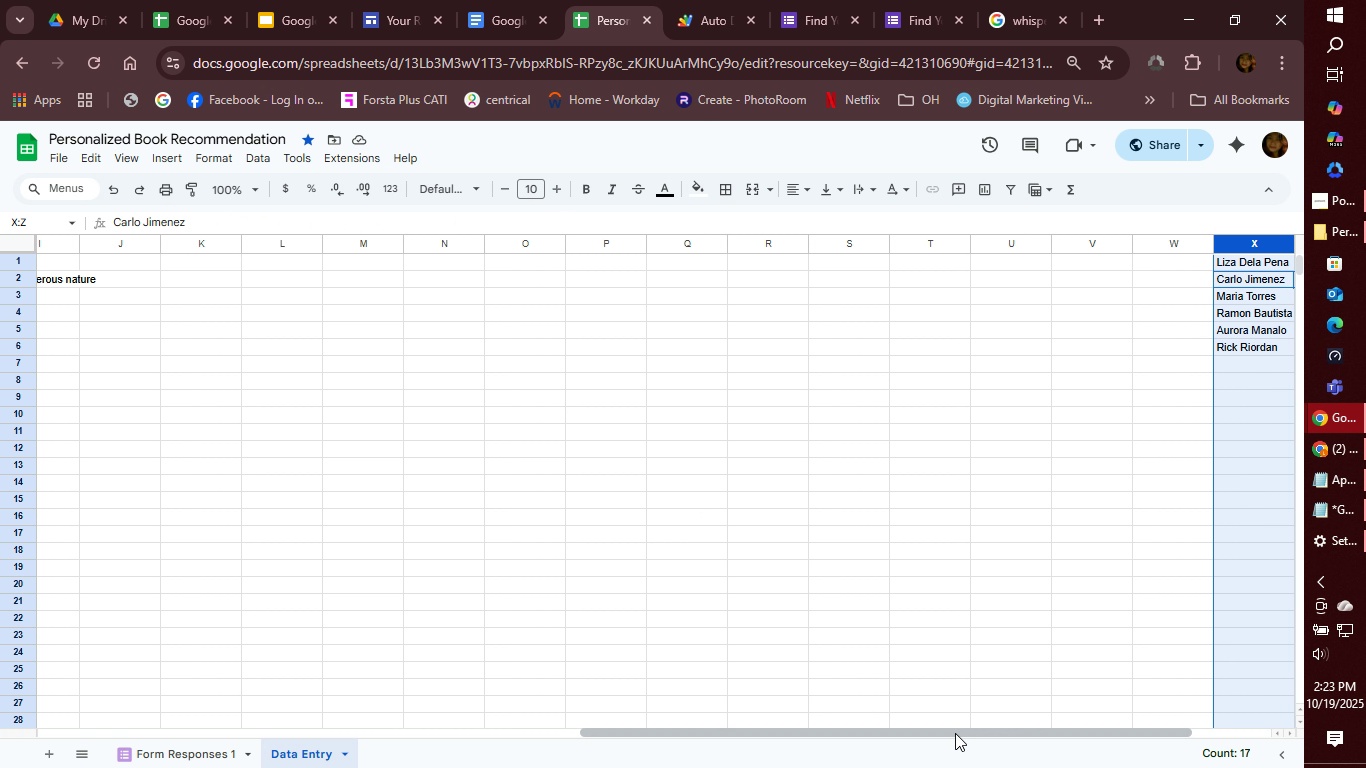 
left_click_drag(start_coordinate=[955, 733], to_coordinate=[1163, 760])
 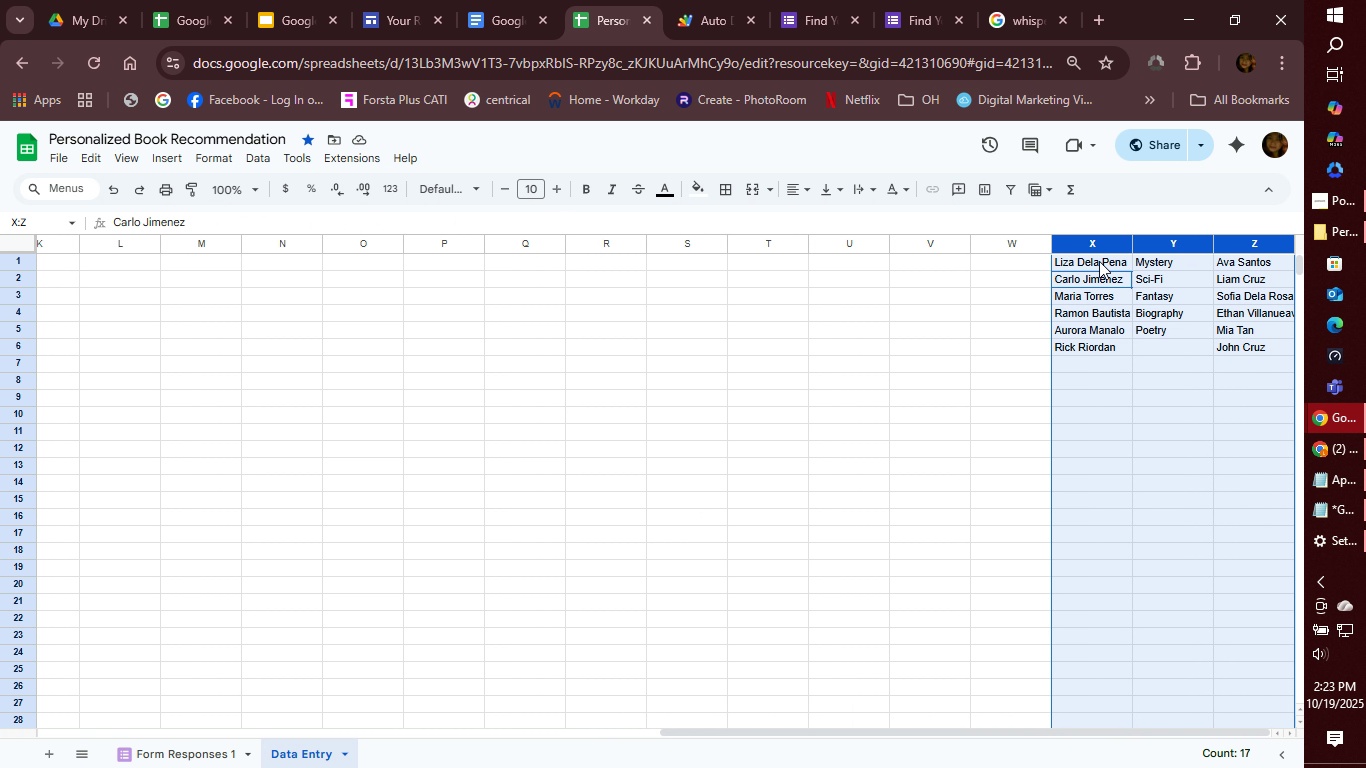 
left_click([1099, 260])
 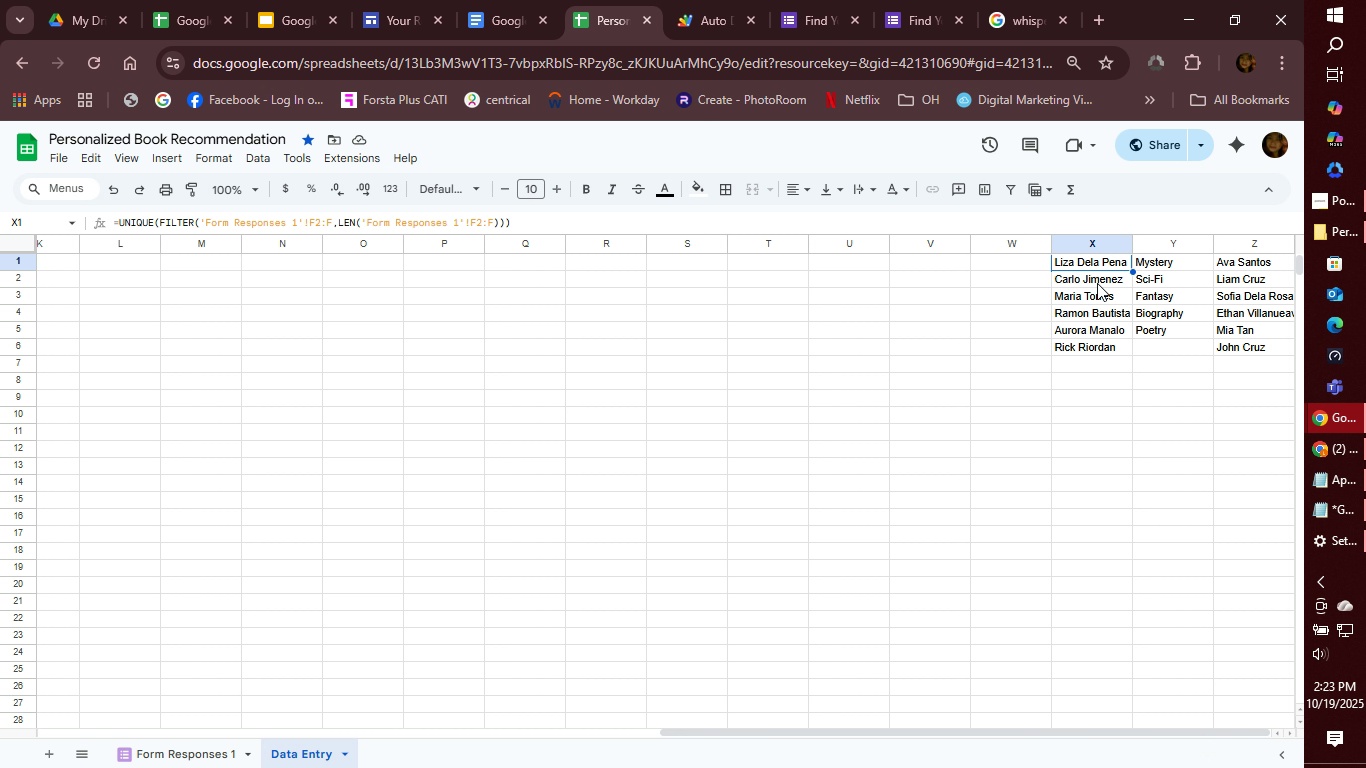 
left_click([1096, 285])
 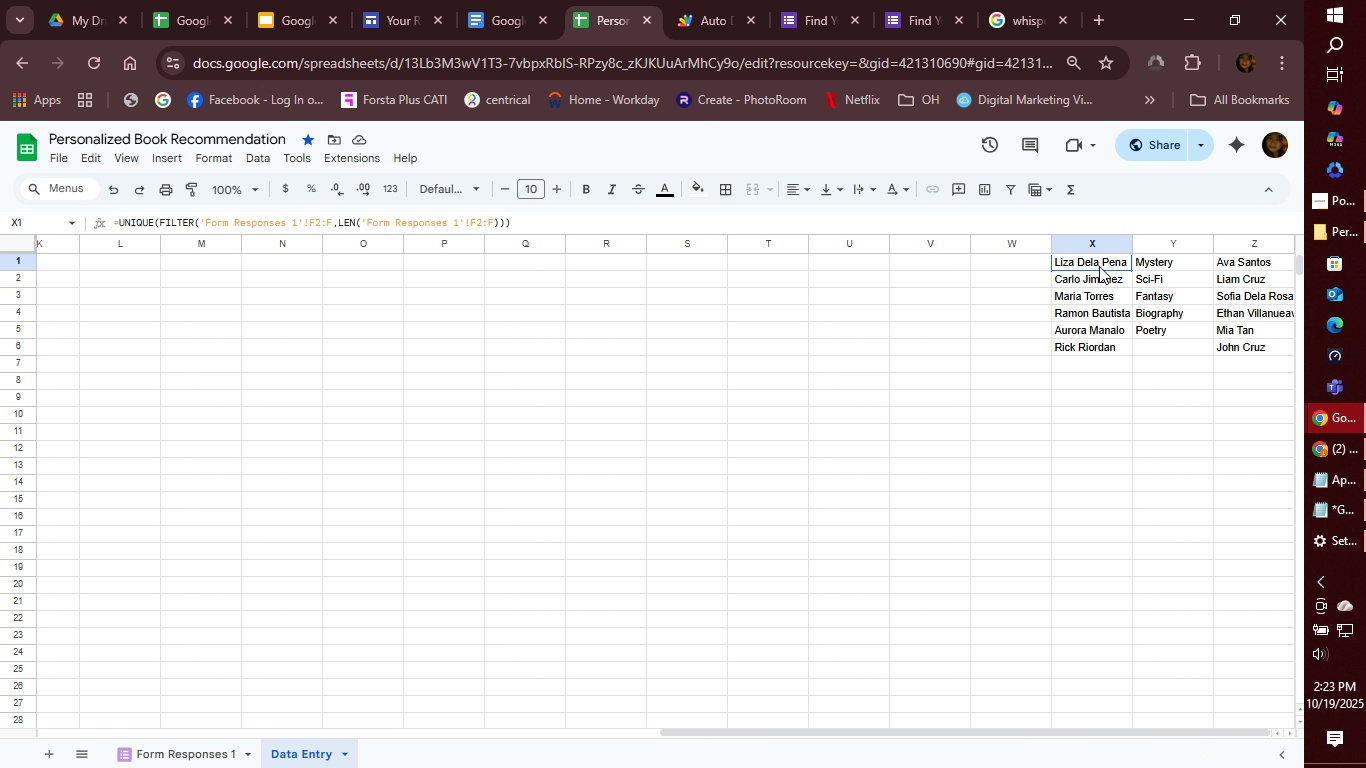 
left_click([1099, 266])
 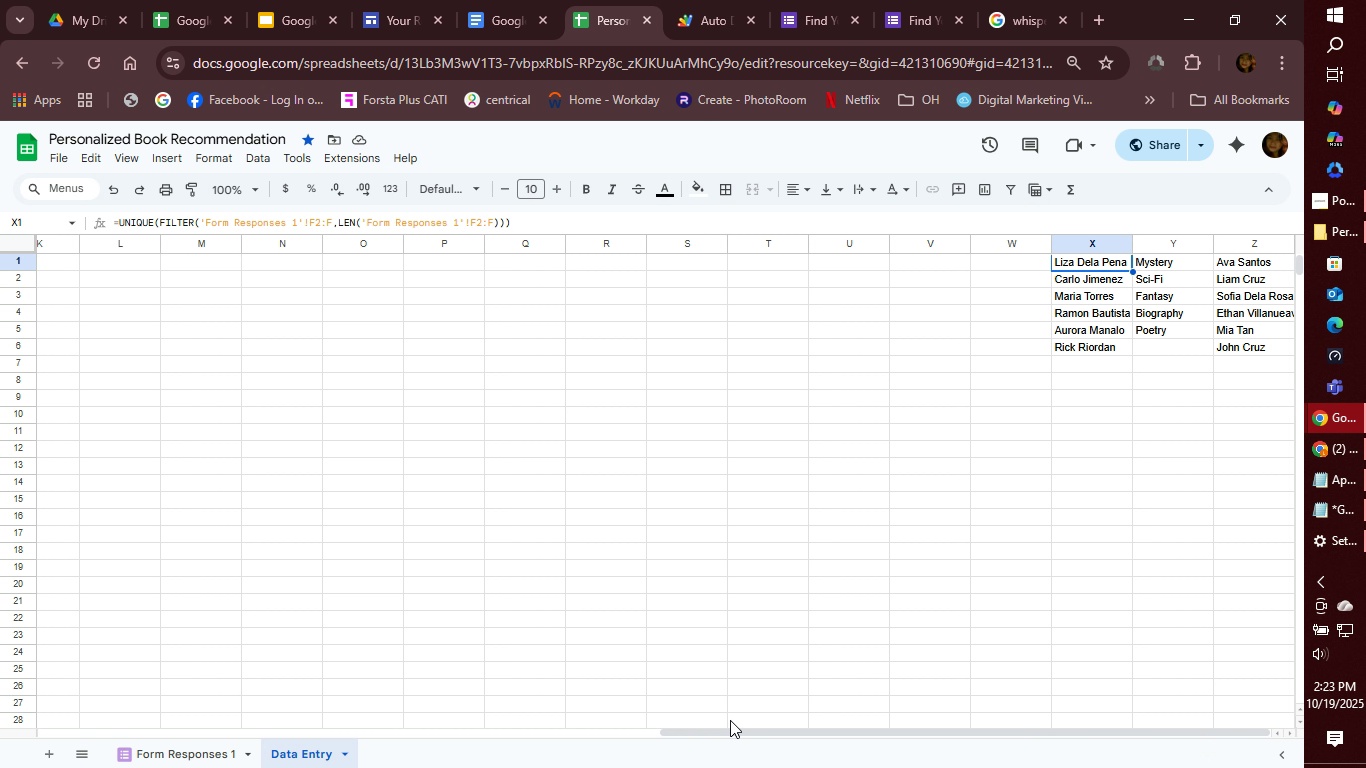 
left_click_drag(start_coordinate=[734, 731], to_coordinate=[94, 744])
 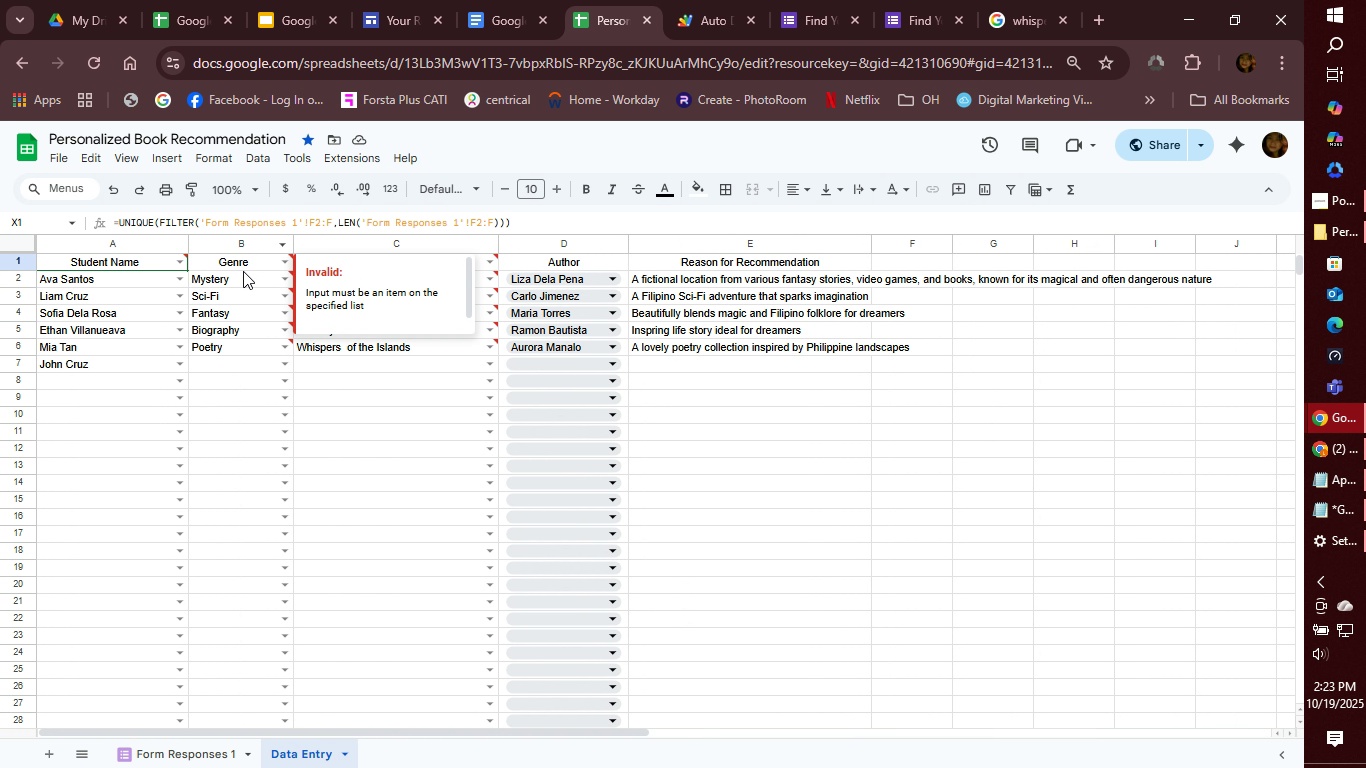 
left_click([240, 277])
 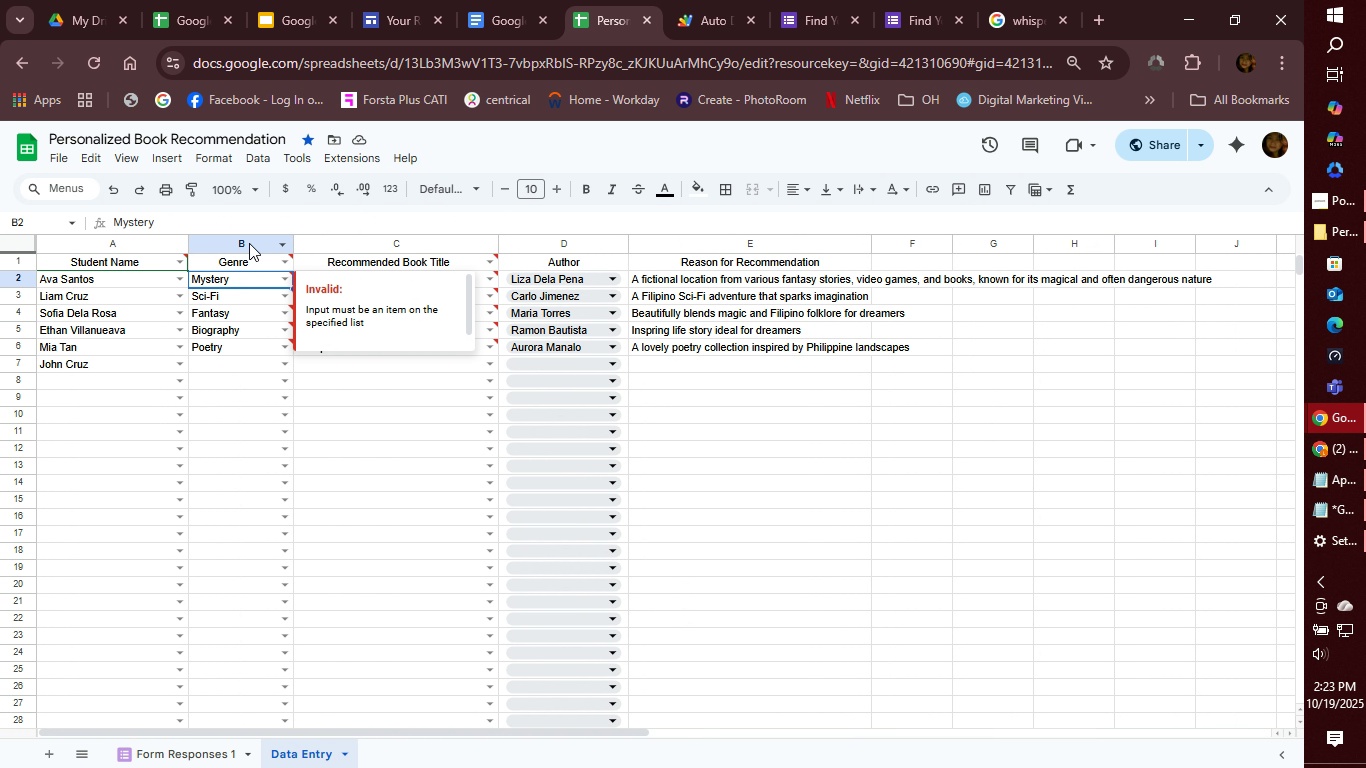 
left_click([250, 242])
 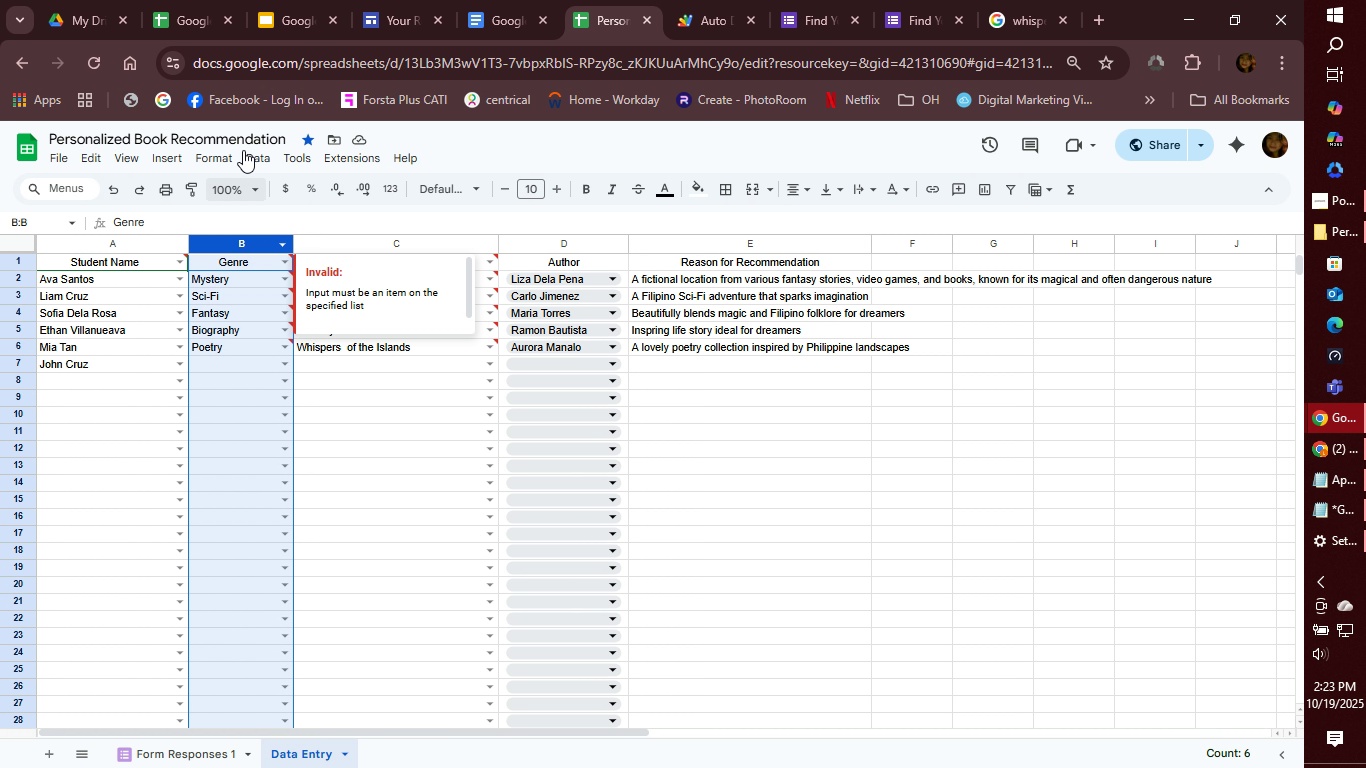 
left_click([258, 153])
 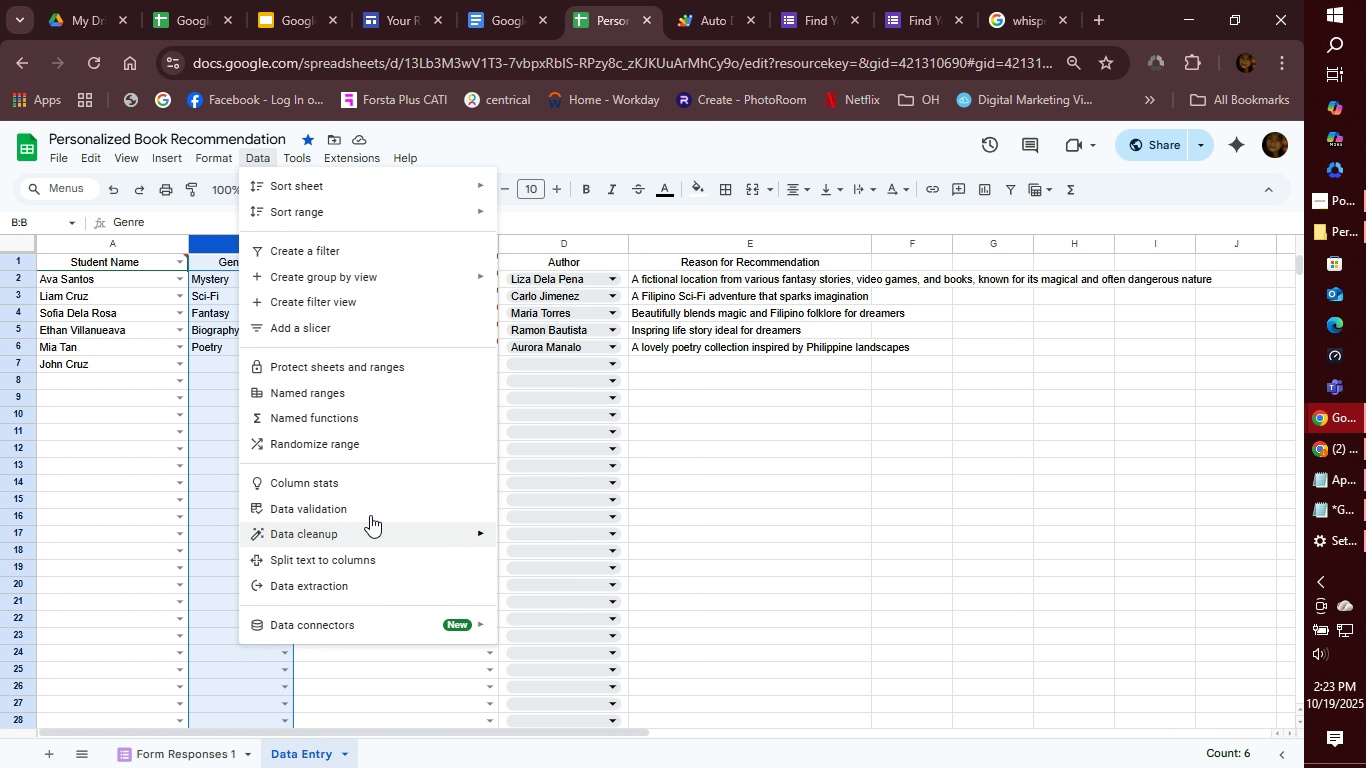 
left_click([370, 513])
 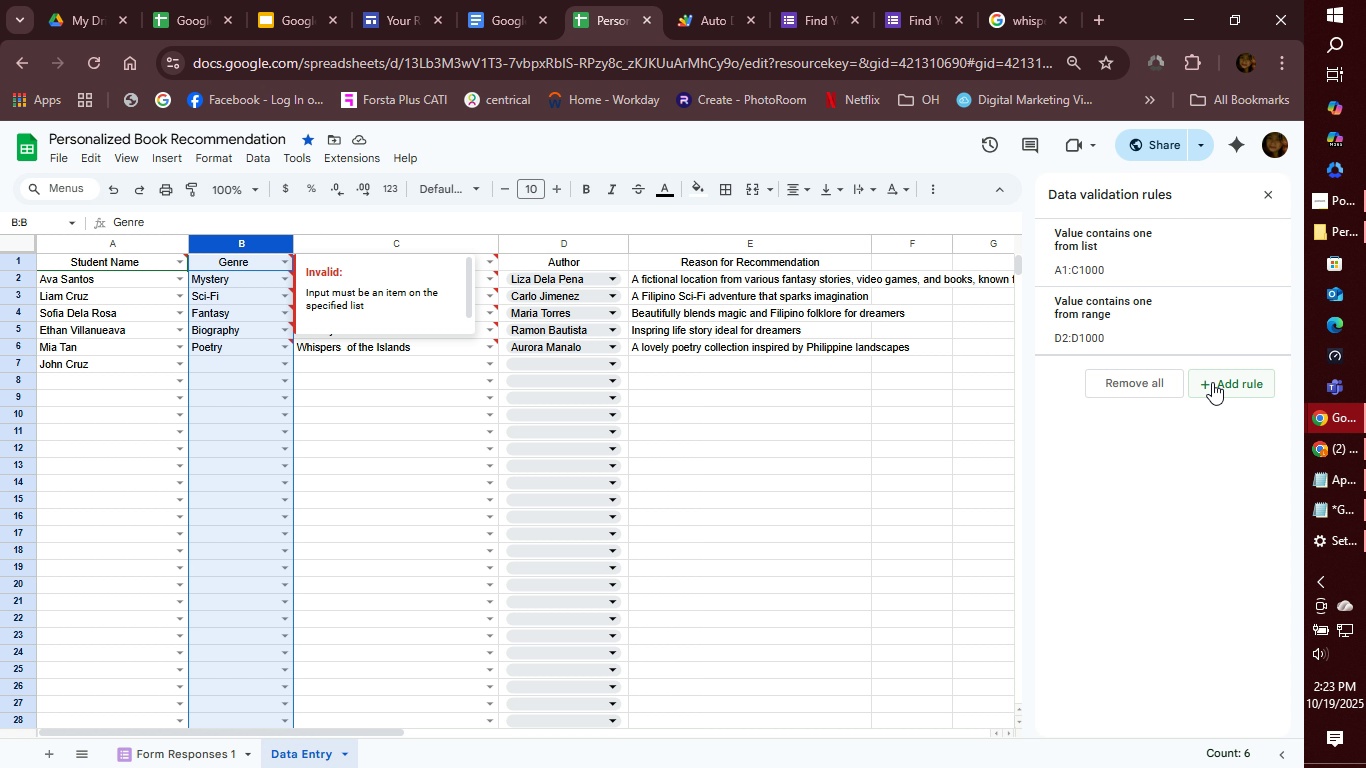 
wait(7.75)
 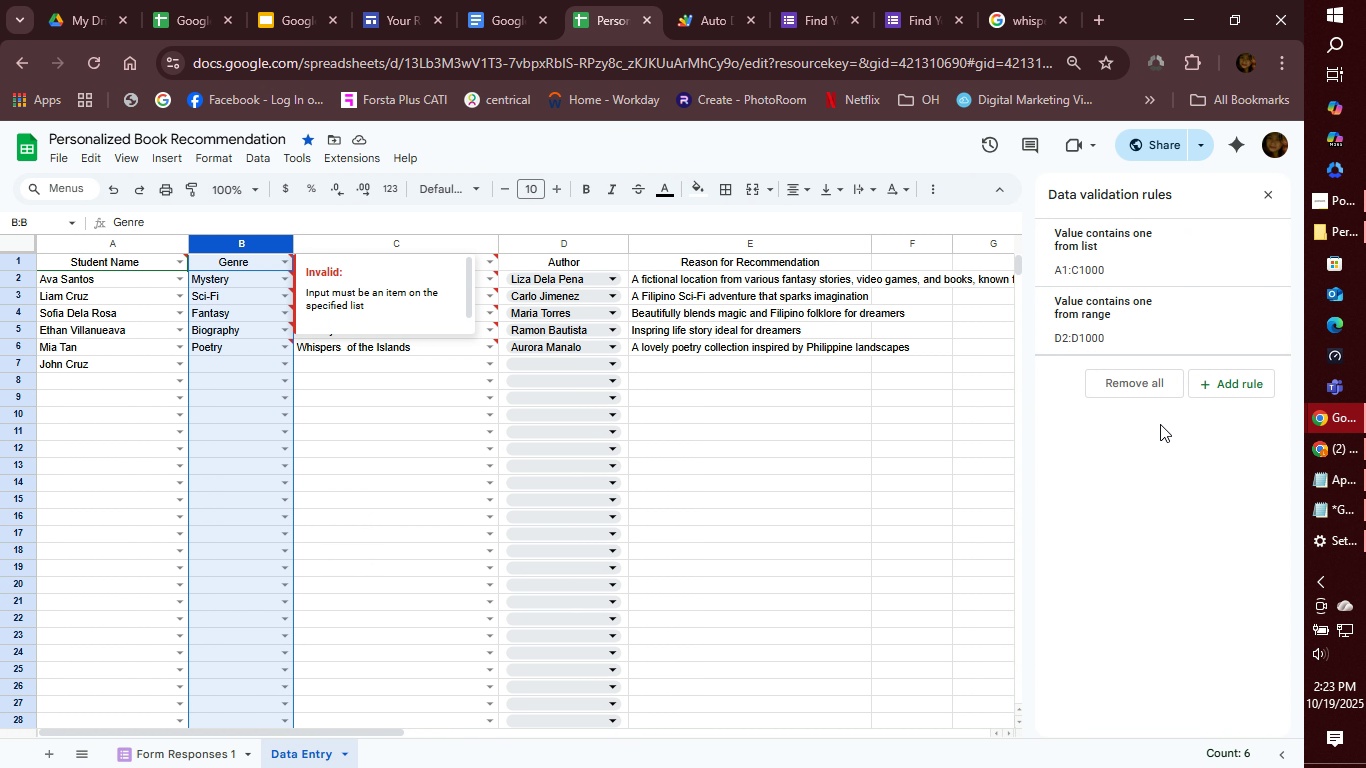 
left_click([609, 360])
 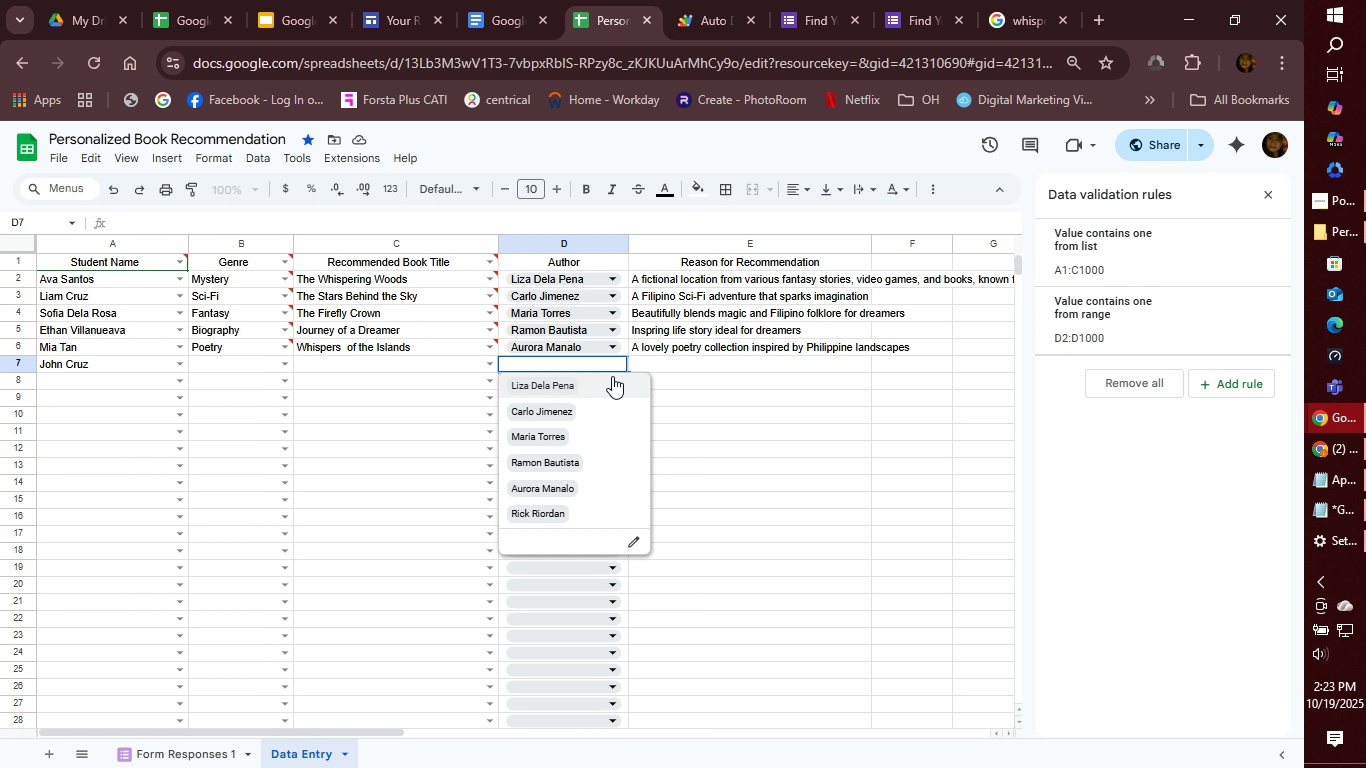 
left_click([559, 520])
 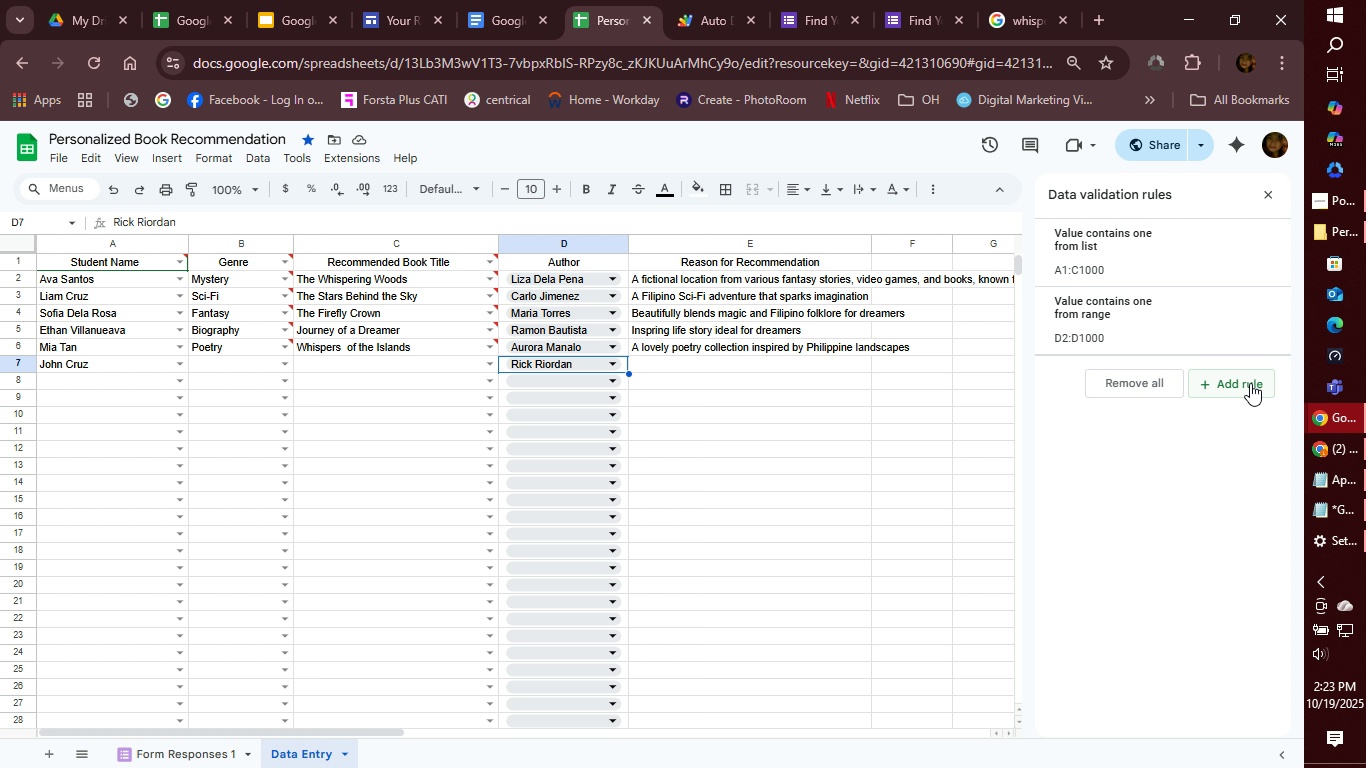 
wait(6.93)
 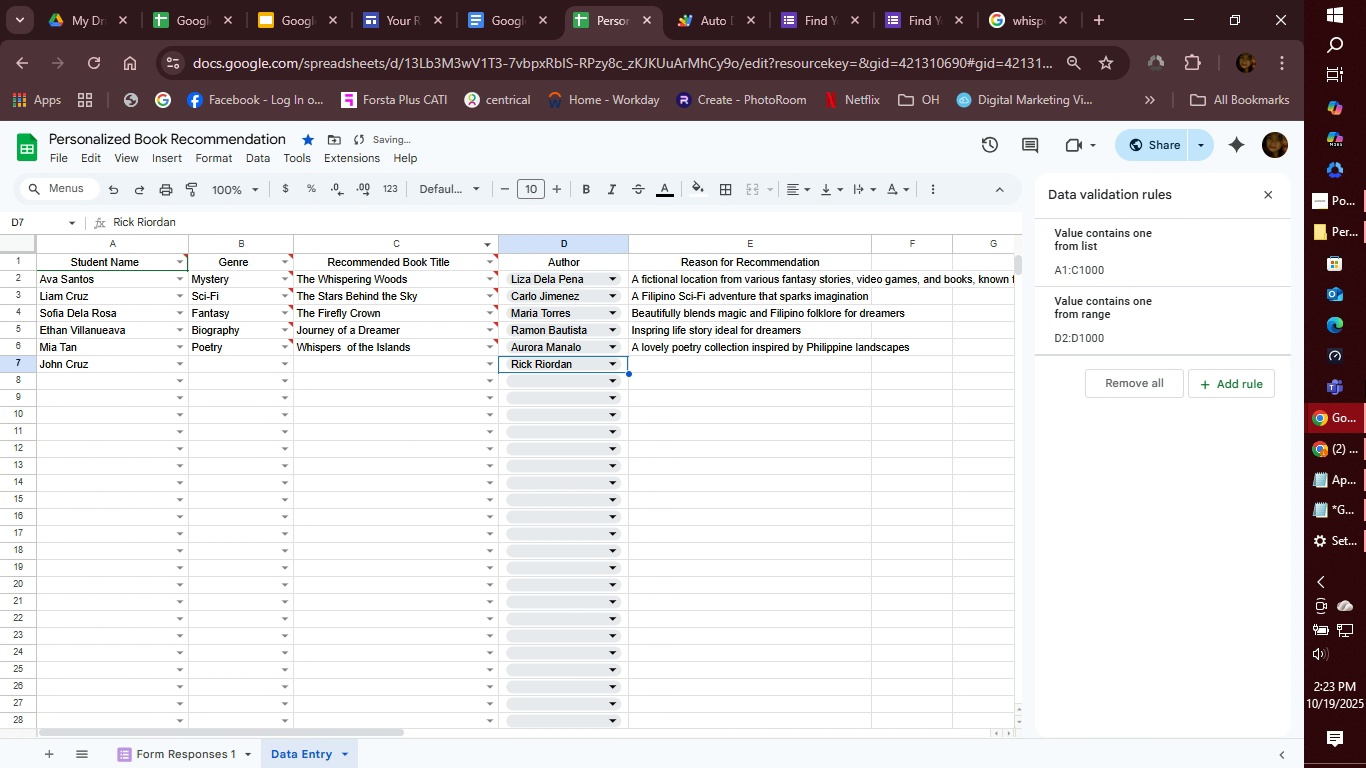 
left_click([1250, 383])
 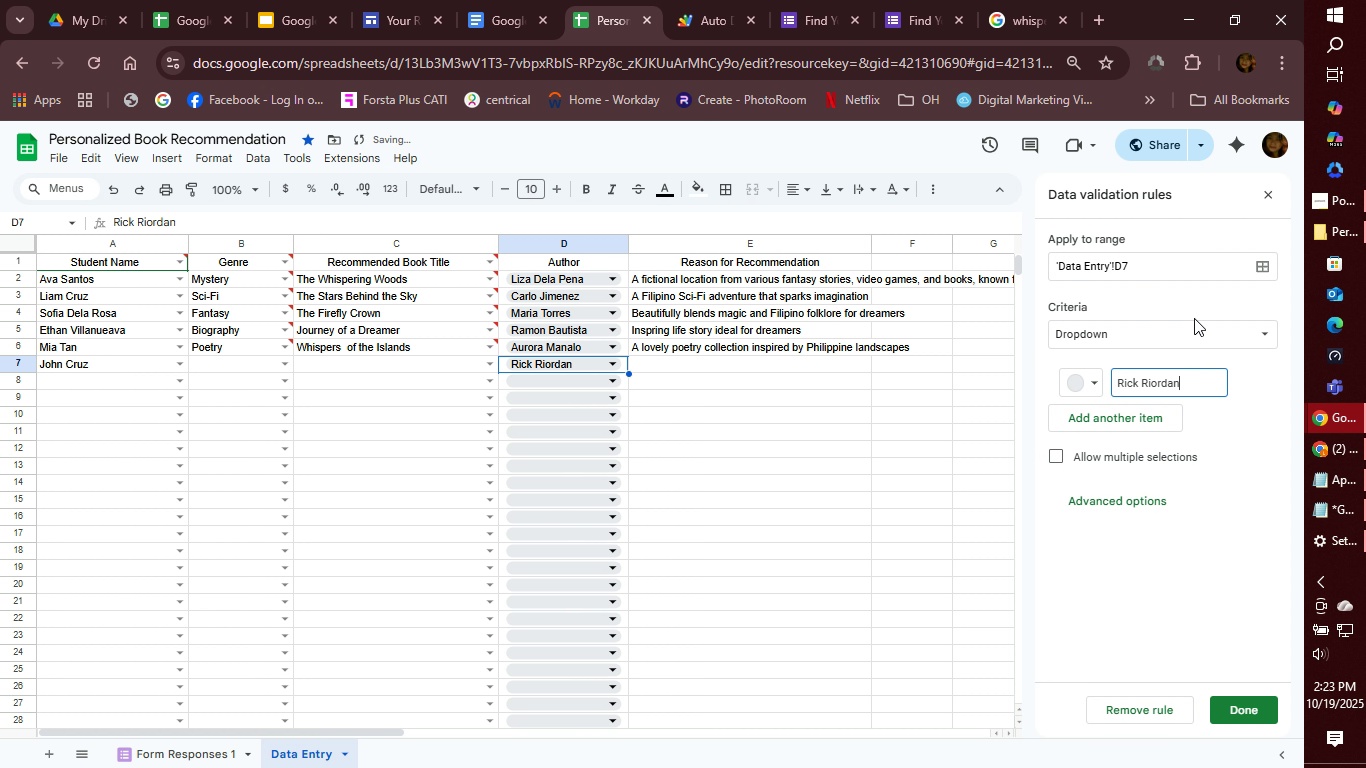 
left_click([1235, 334])
 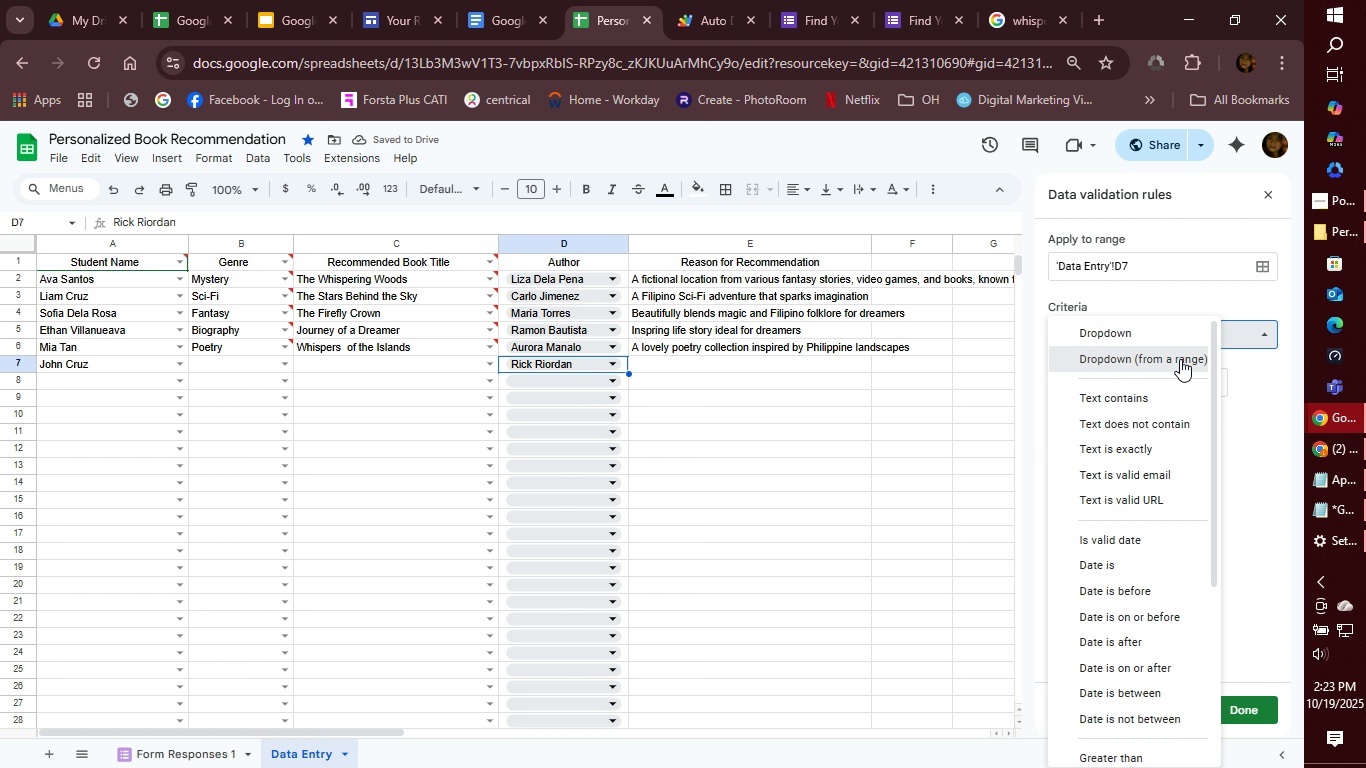 
left_click([1180, 359])
 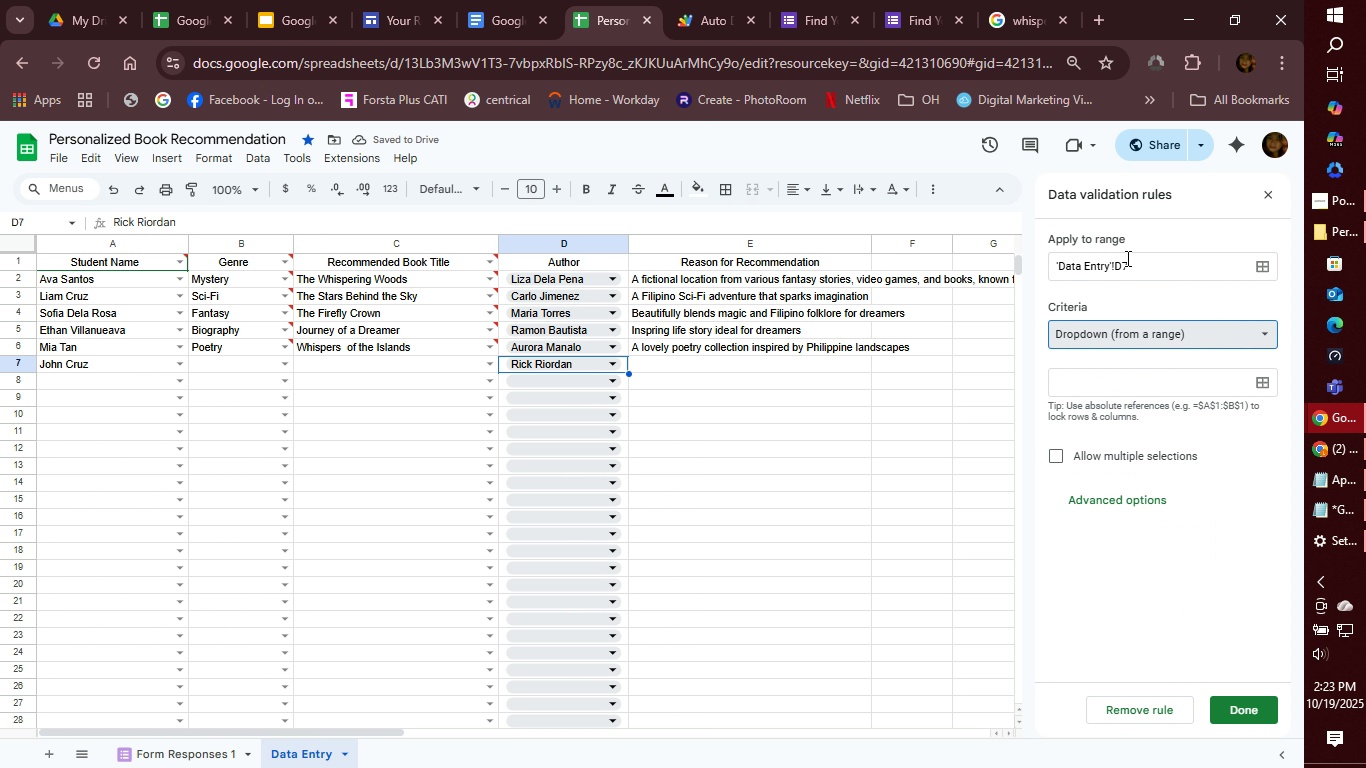 
mouse_move([1141, 263])
 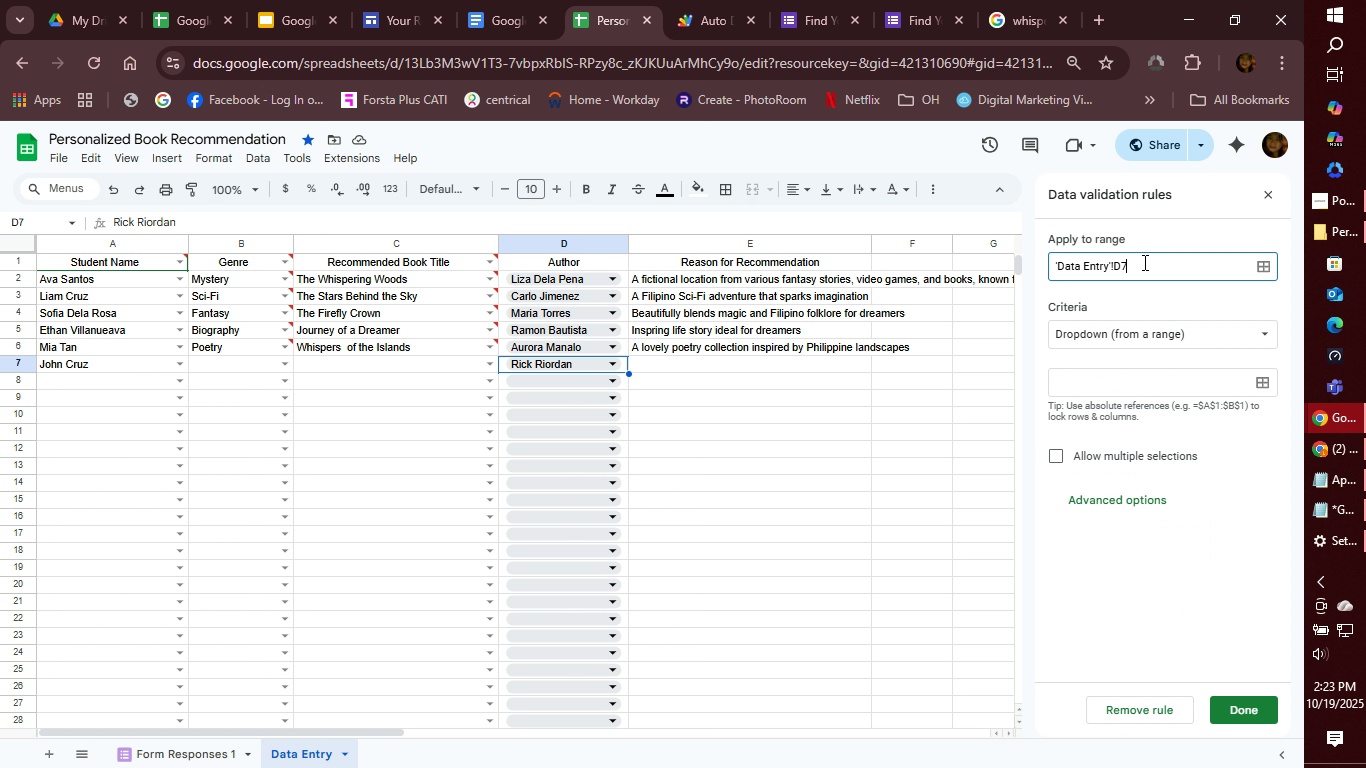 
left_click([1143, 262])
 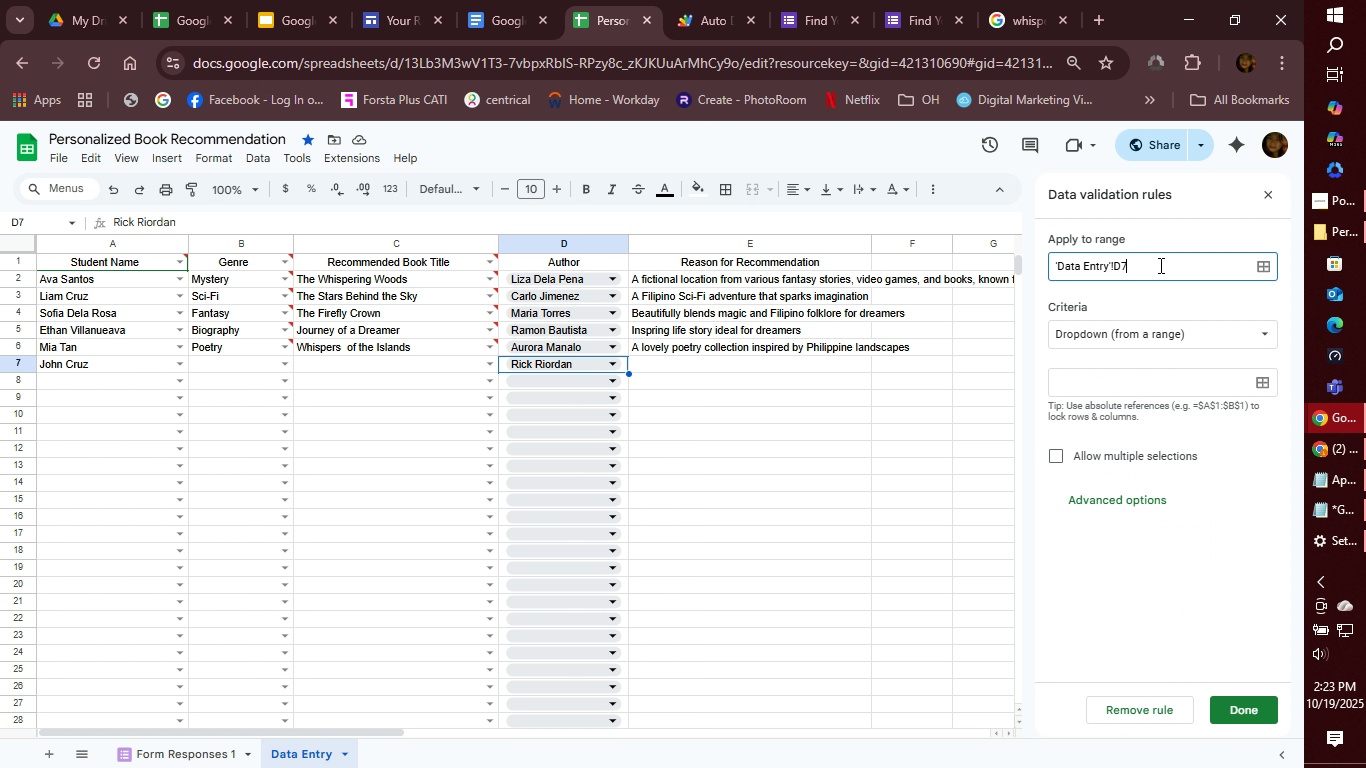 
key(Shift+Semicolon)
 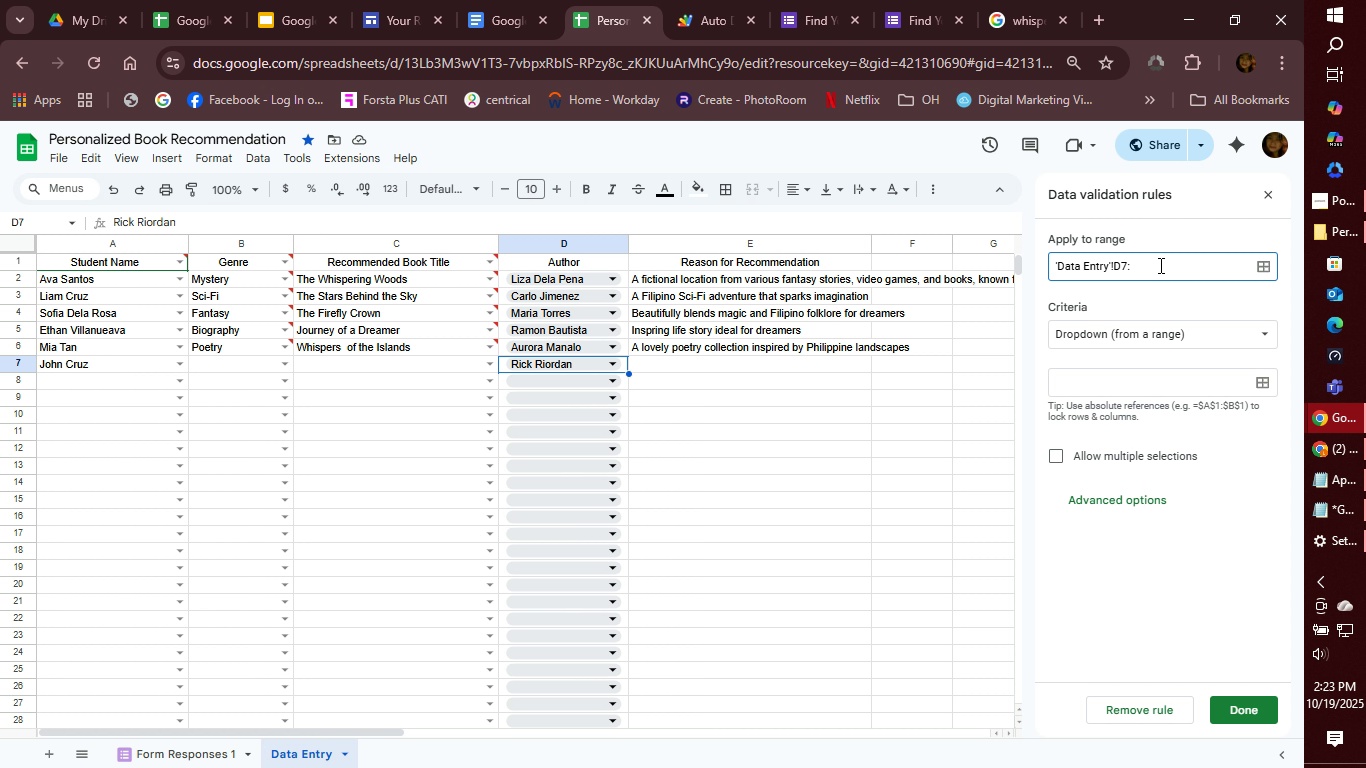 
key(Shift+D)
 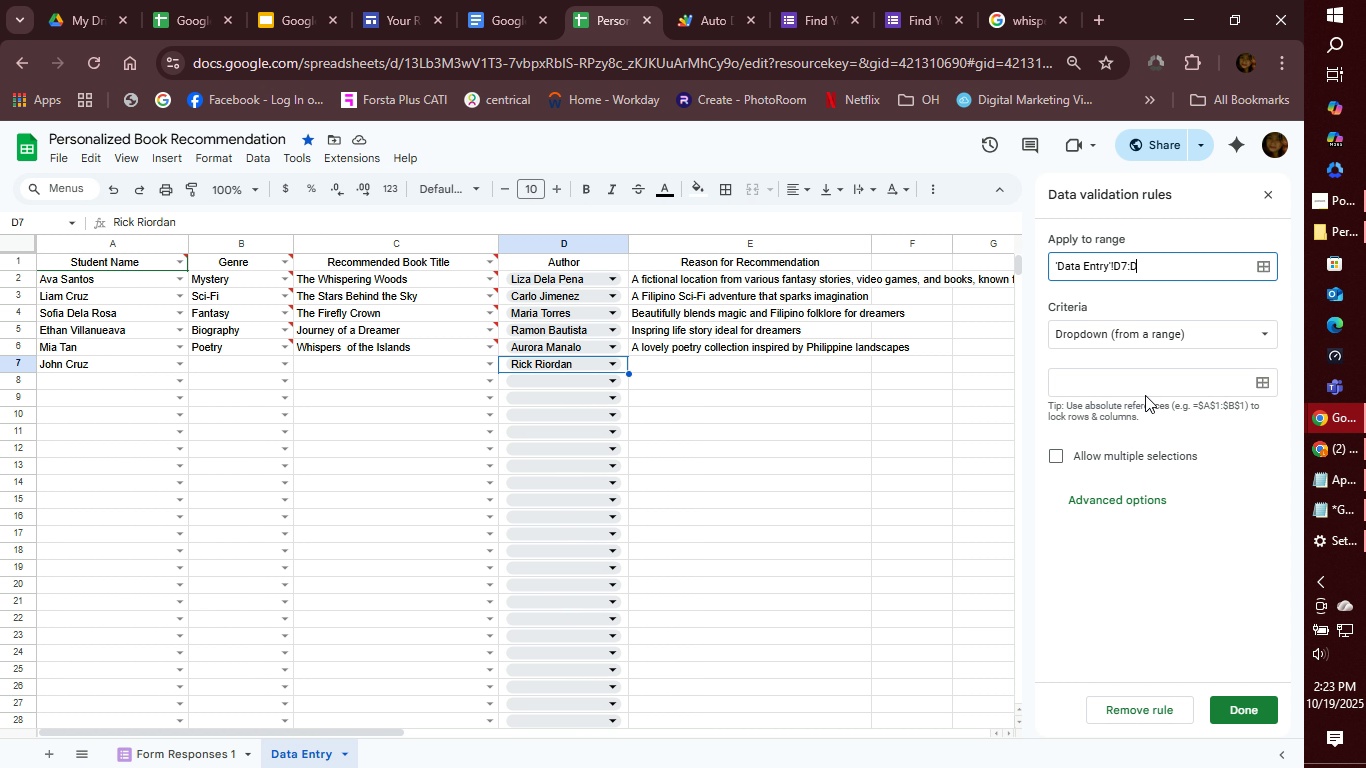 
left_click([1140, 385])
 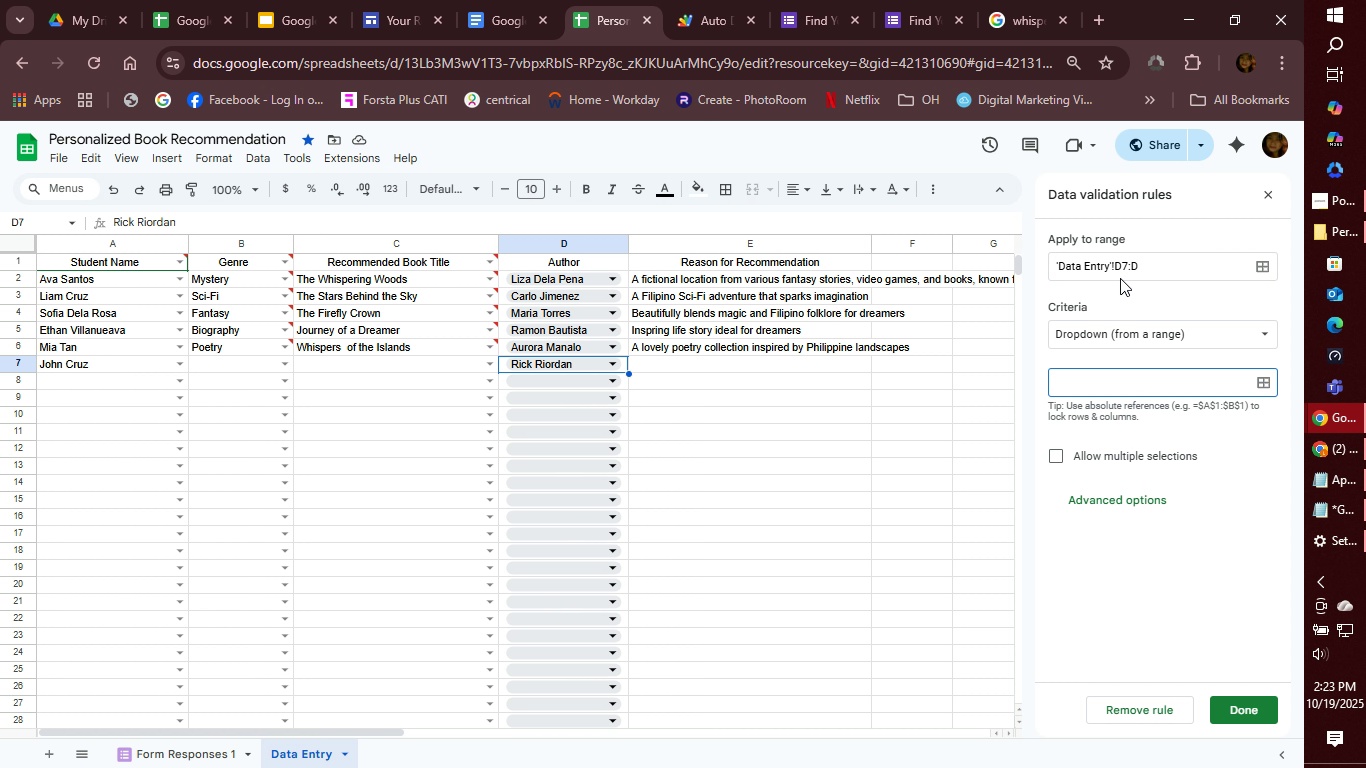 
left_click_drag(start_coordinate=[1115, 268], to_coordinate=[1030, 262])
 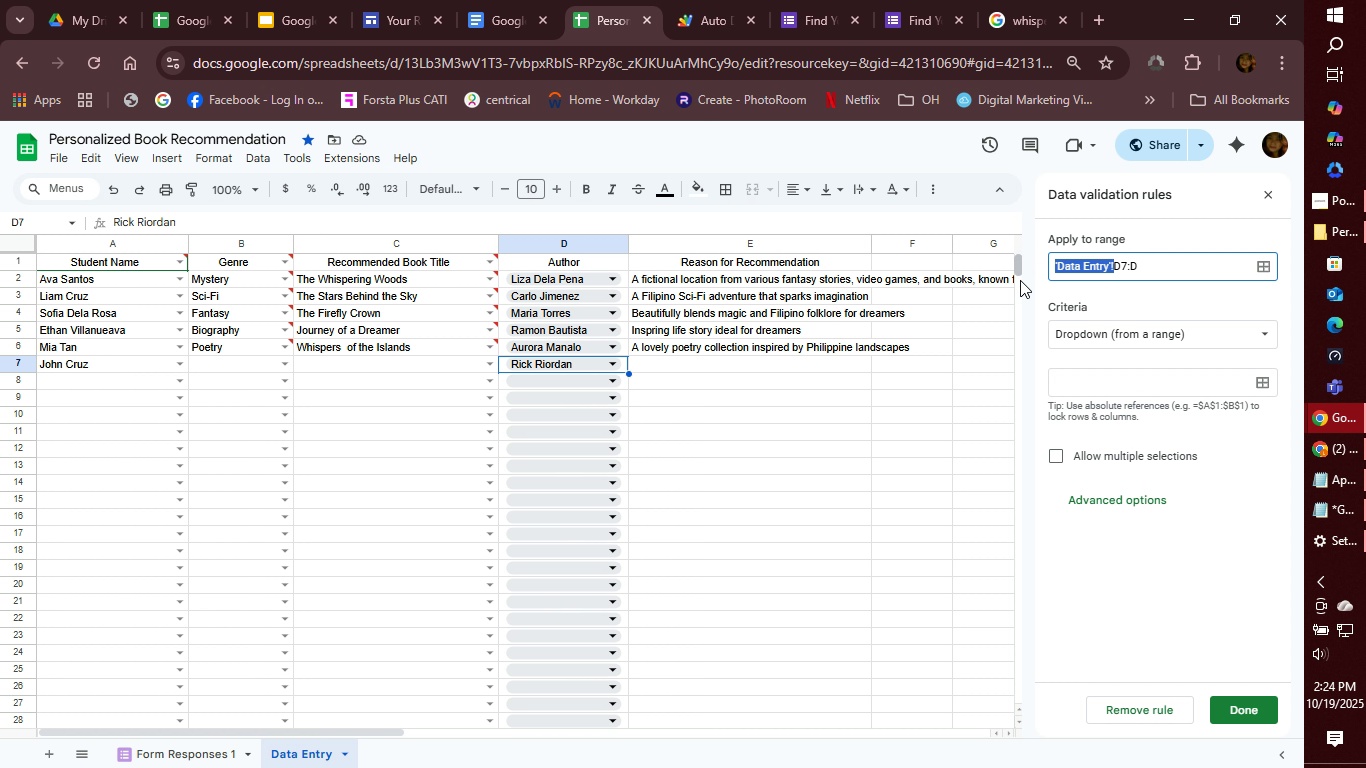 
key(Control+C)
 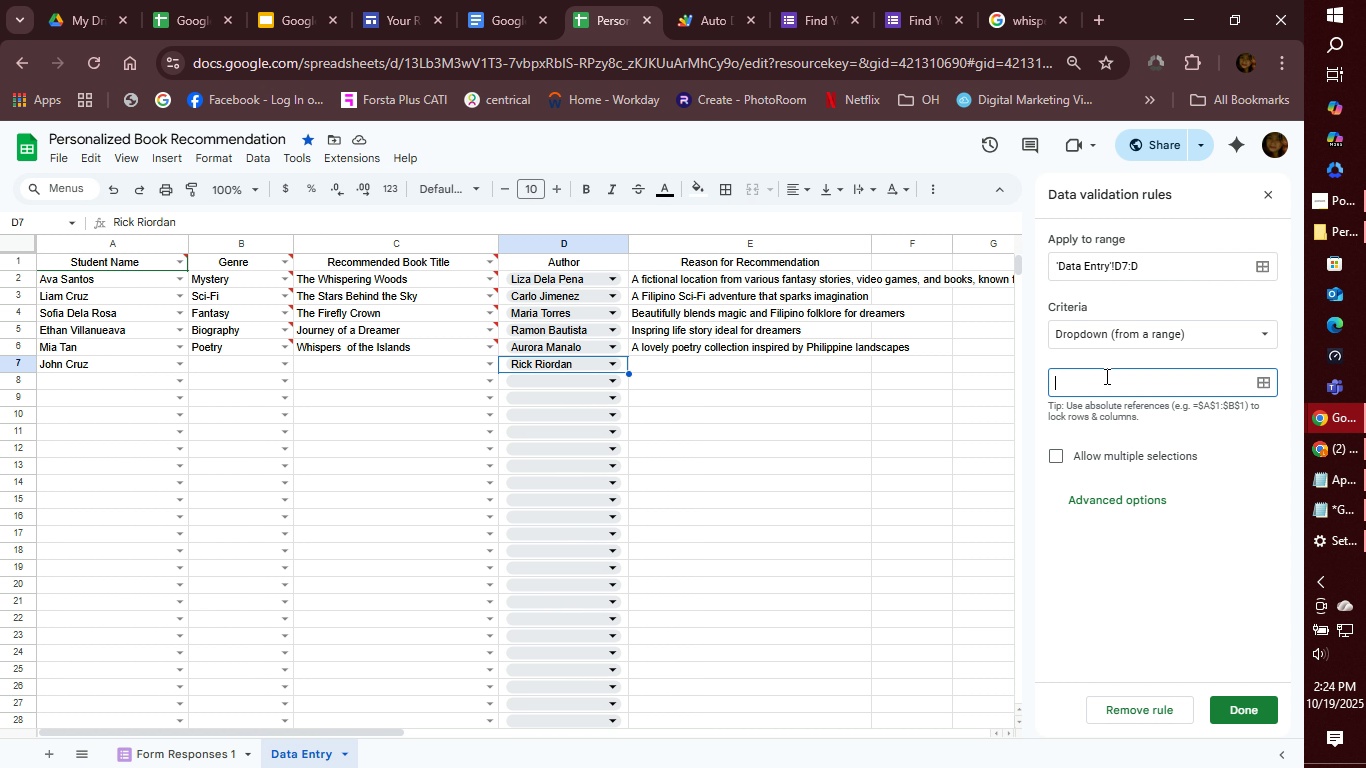 
key(Control+V)
 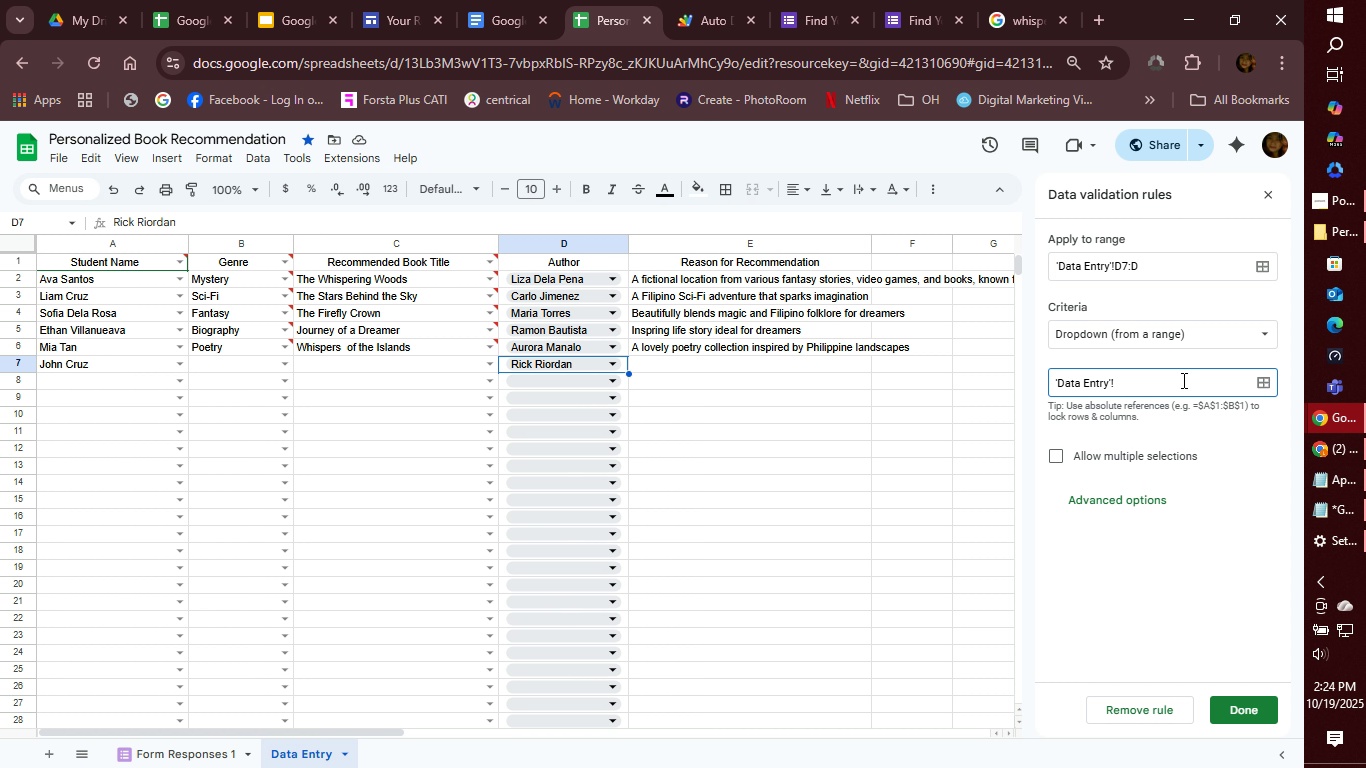 
wait(11.31)
 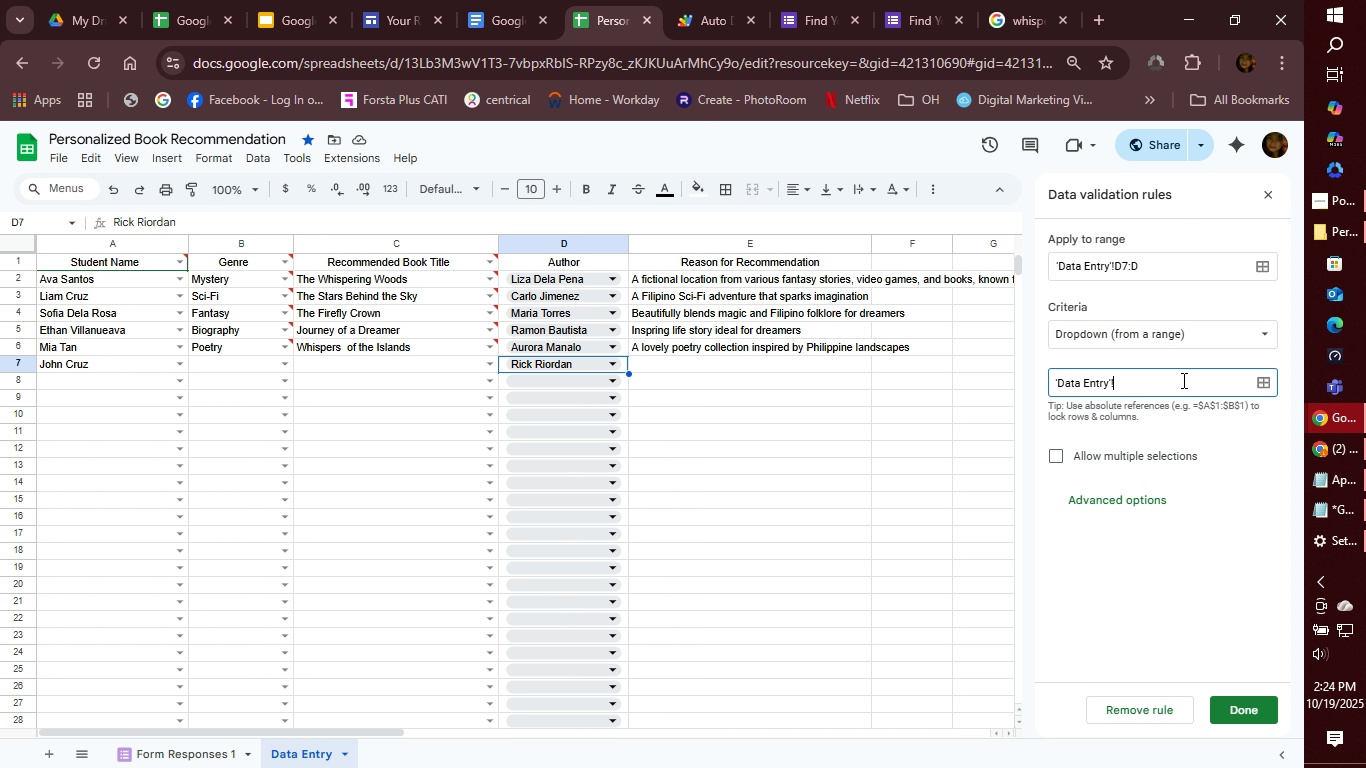 
type(Y1:Y)
 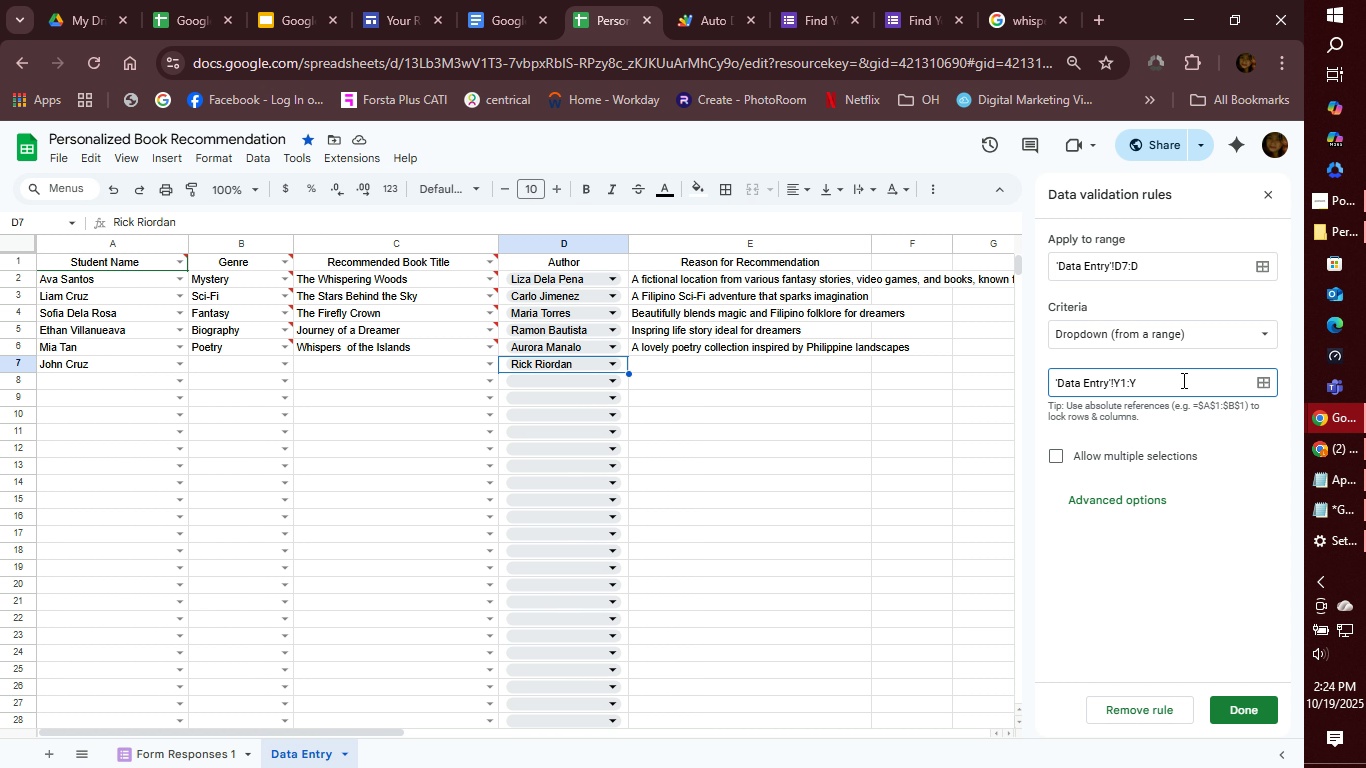 
left_click([1249, 716])
 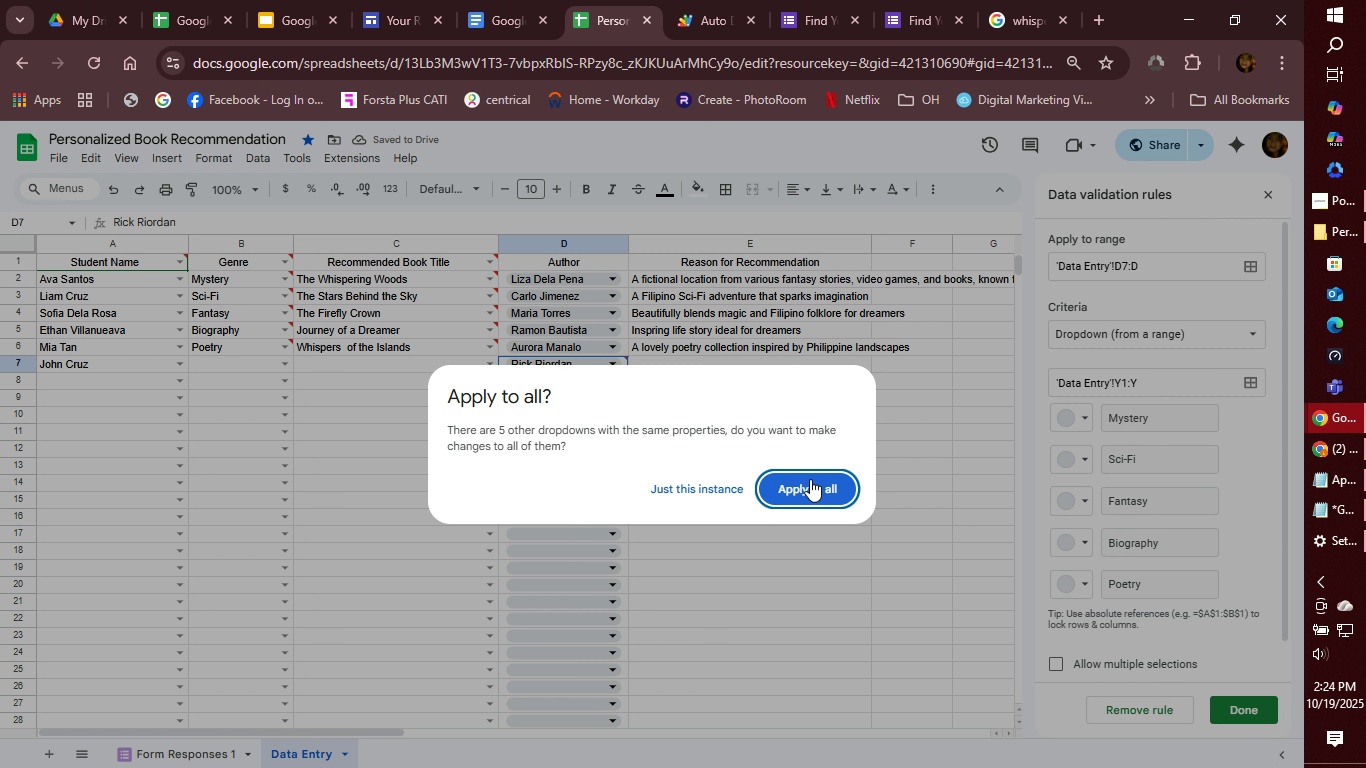 
left_click([810, 479])
 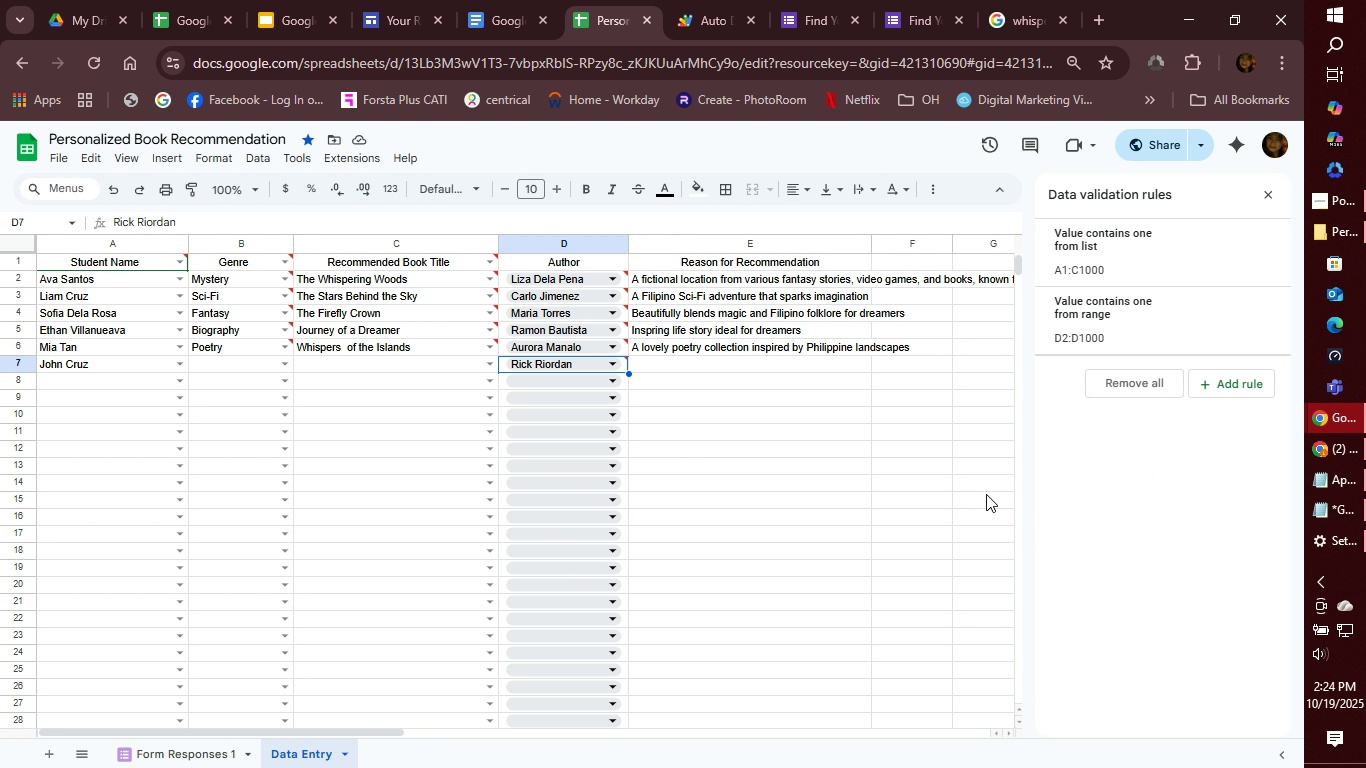 
wait(12.04)
 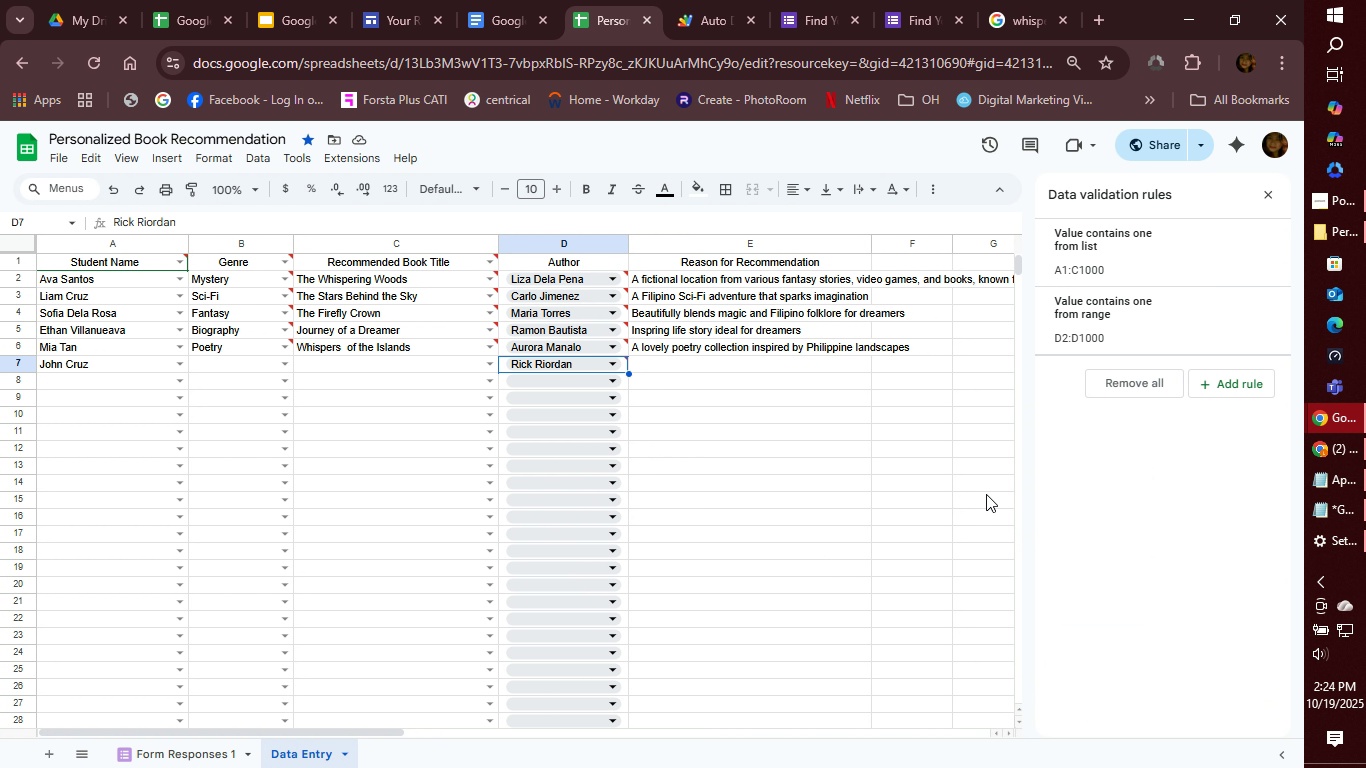 
left_click([1178, 258])
 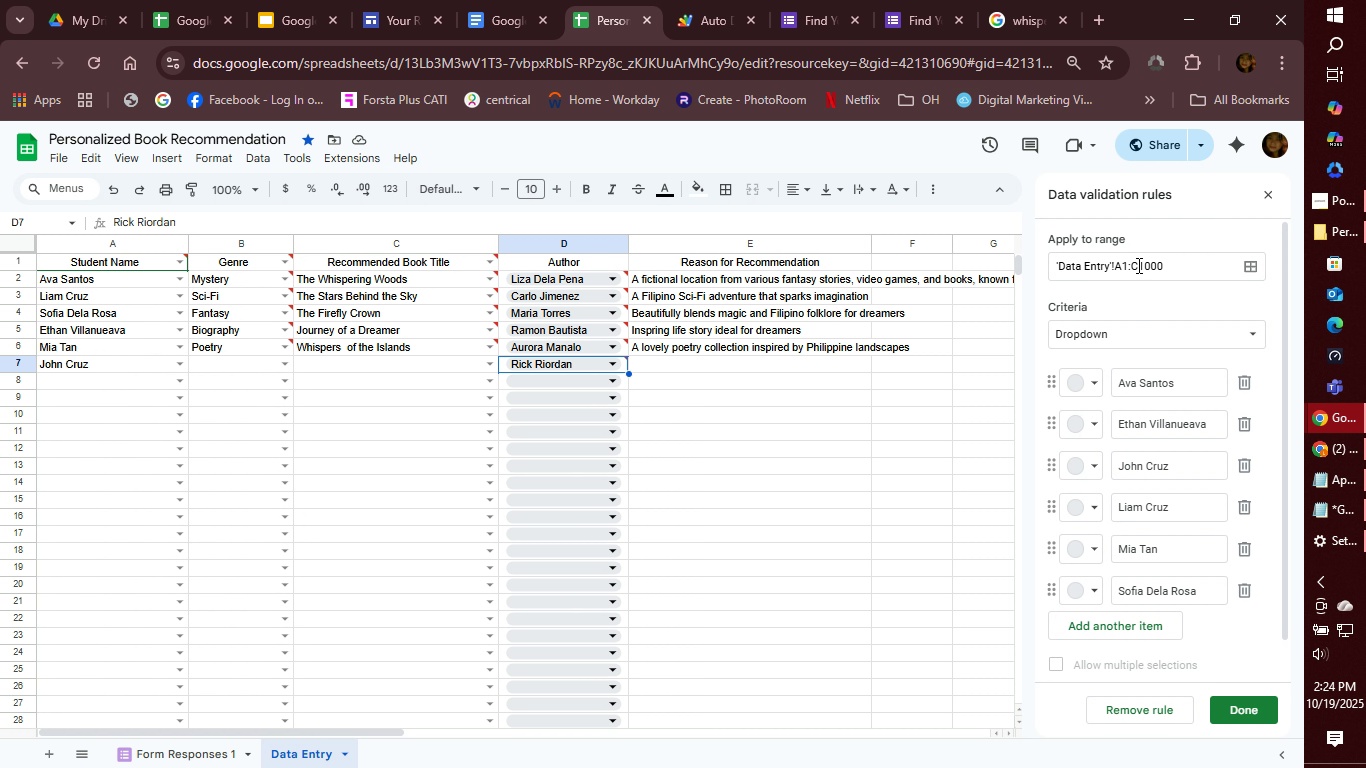 
wait(10.6)
 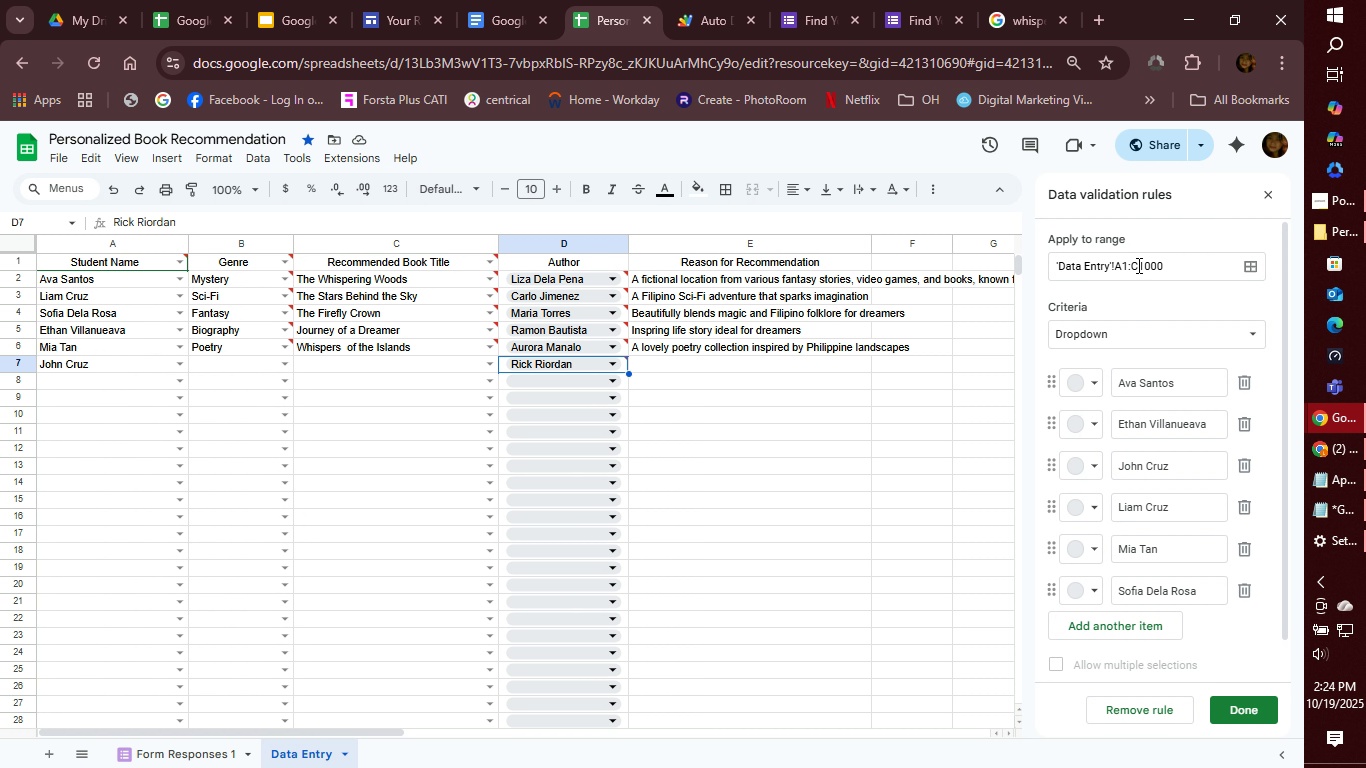 
left_click([1258, 192])
 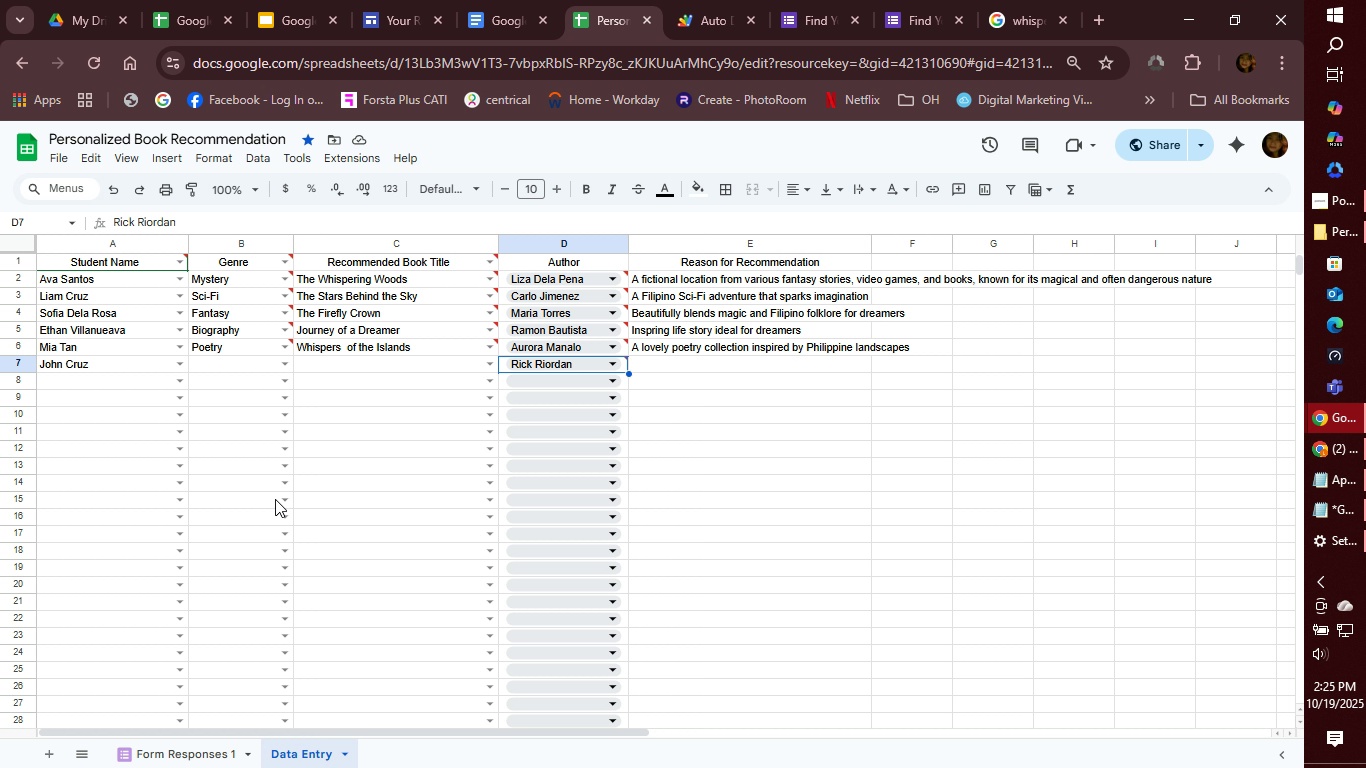 
wait(60.75)
 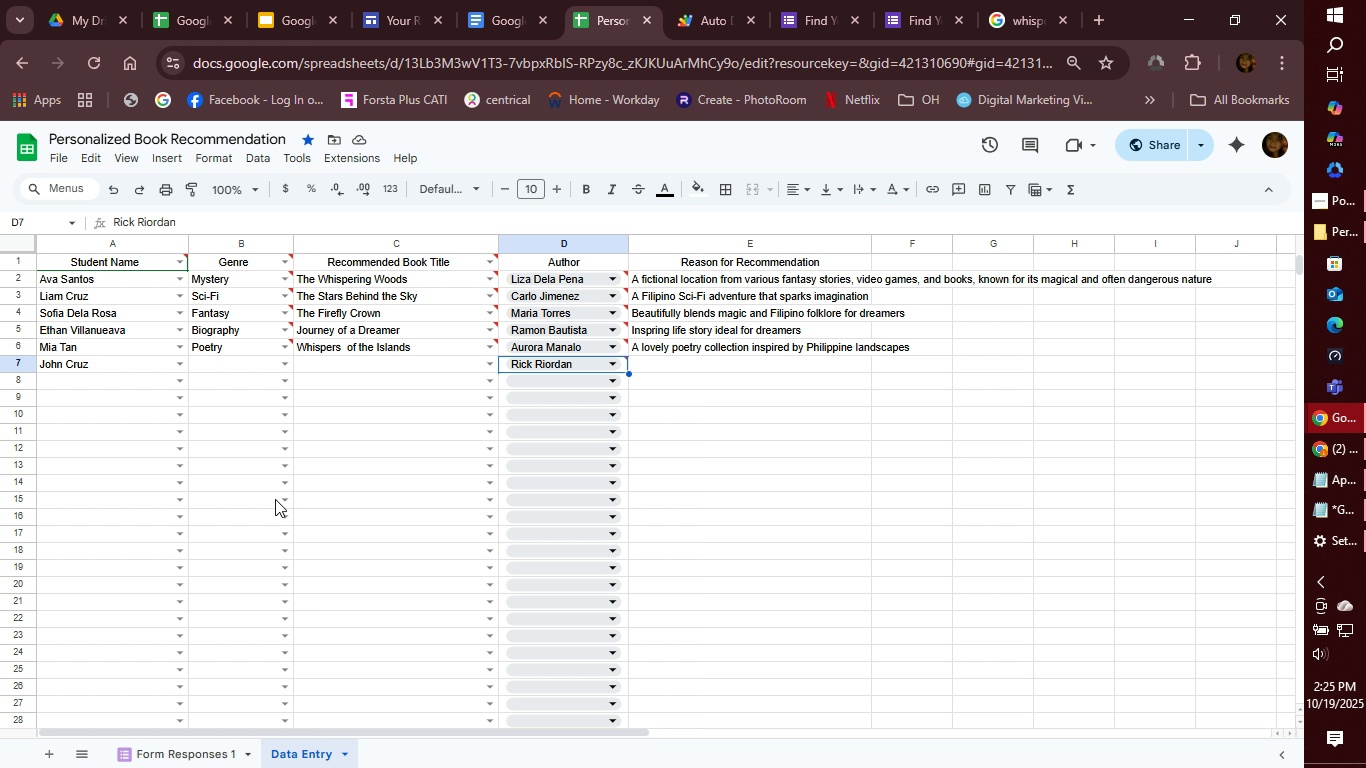 
left_click([707, 21])
 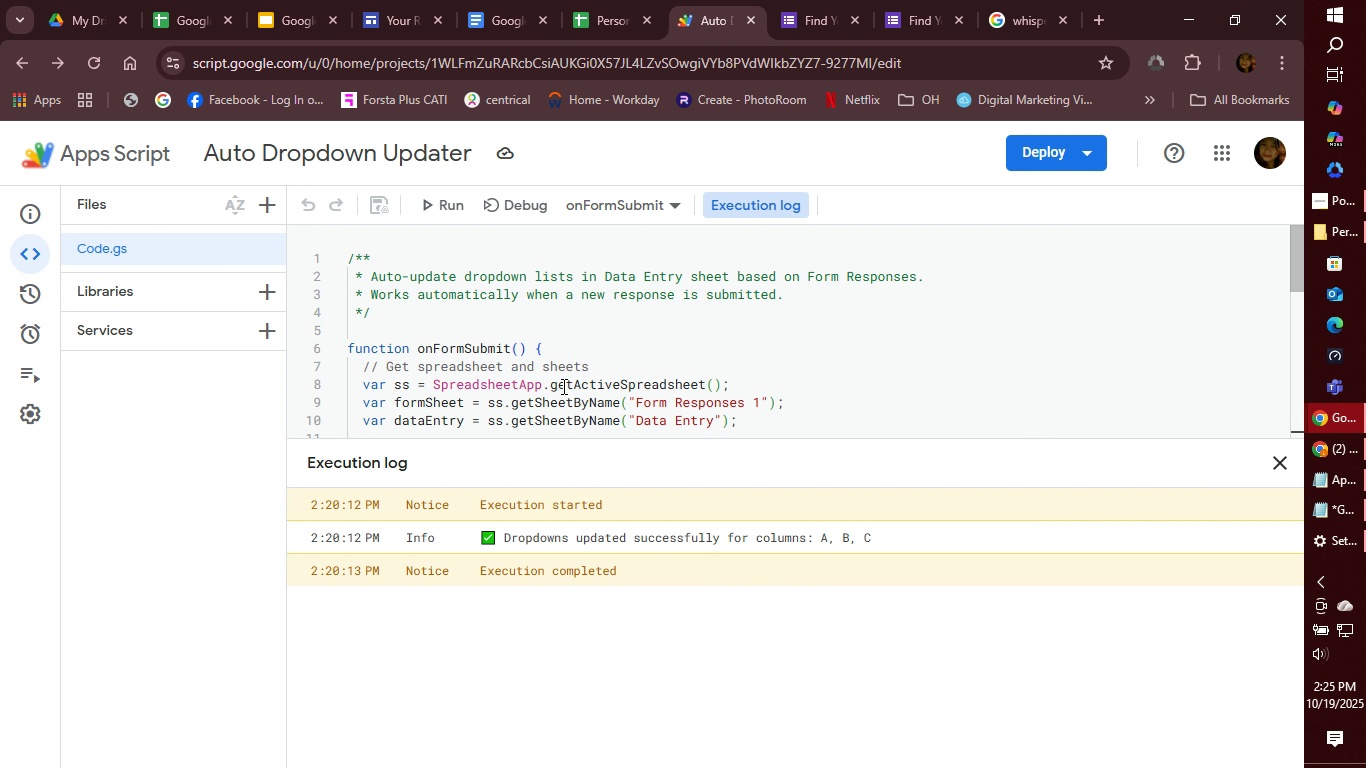 
scroll: coordinate [568, 382], scroll_direction: up, amount: 3.0
 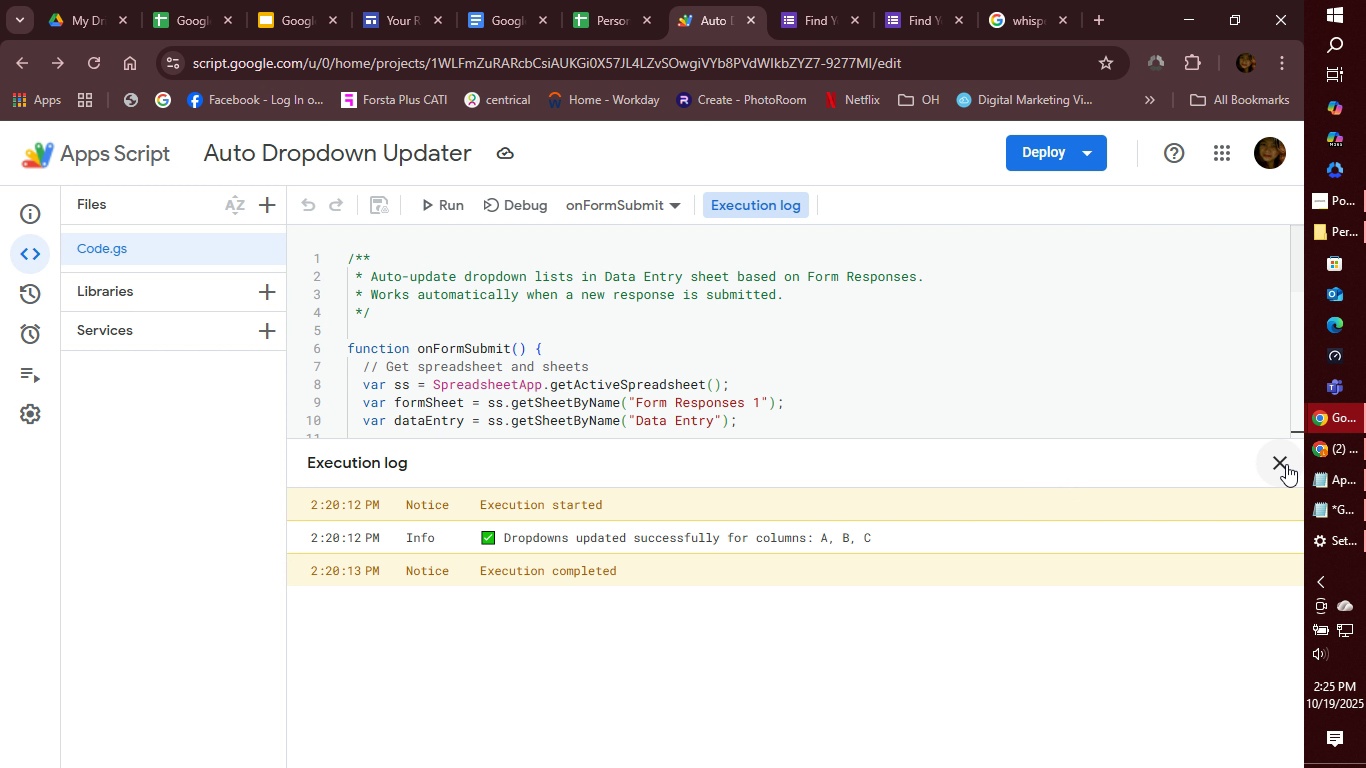 
left_click([1287, 464])
 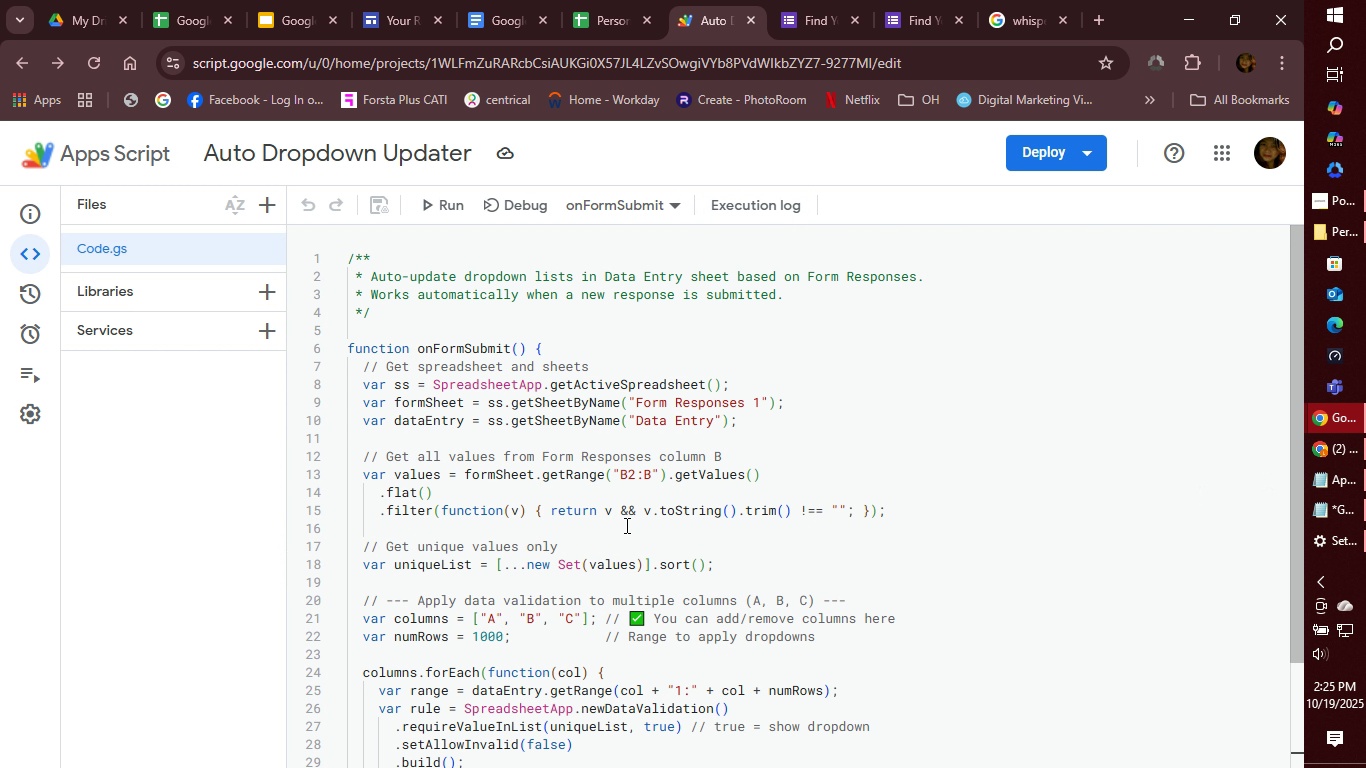 
scroll: coordinate [636, 539], scroll_direction: down, amount: 2.0
 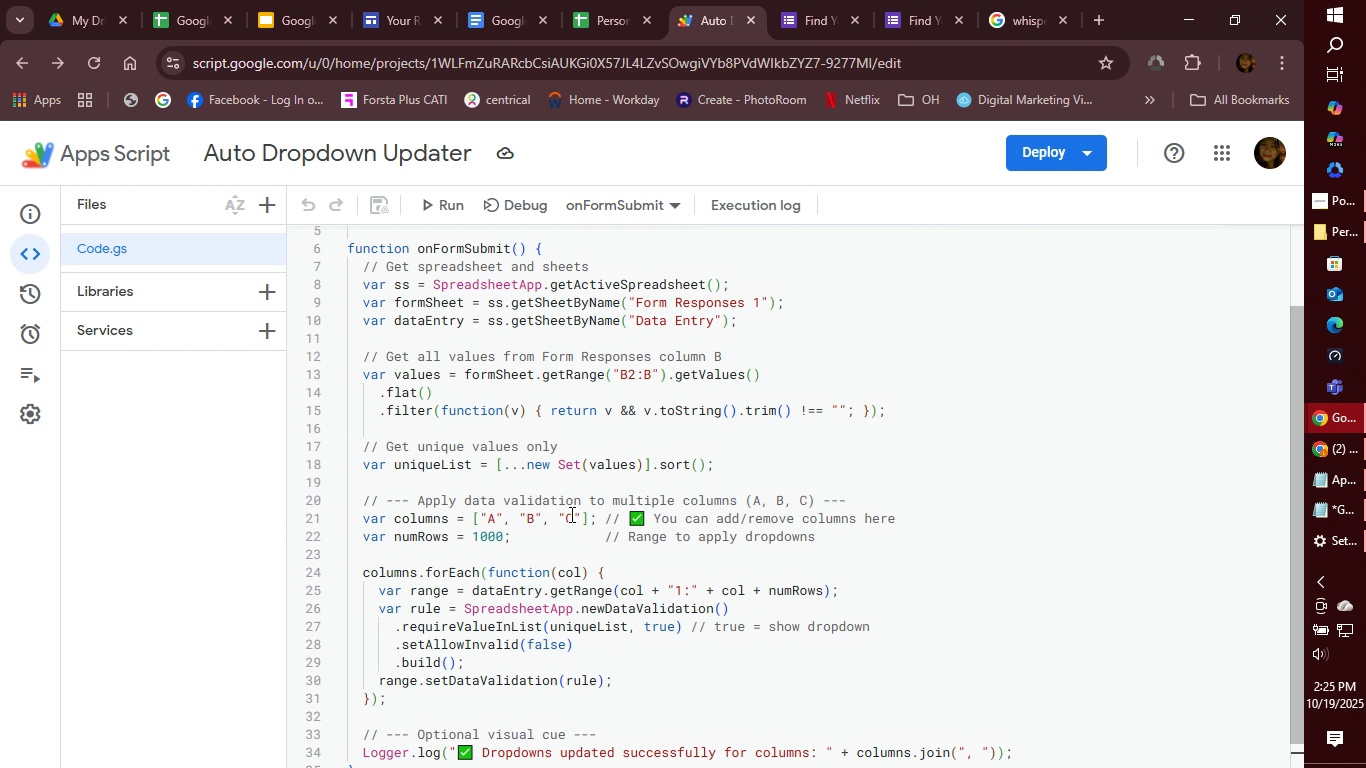 
left_click([571, 514])
 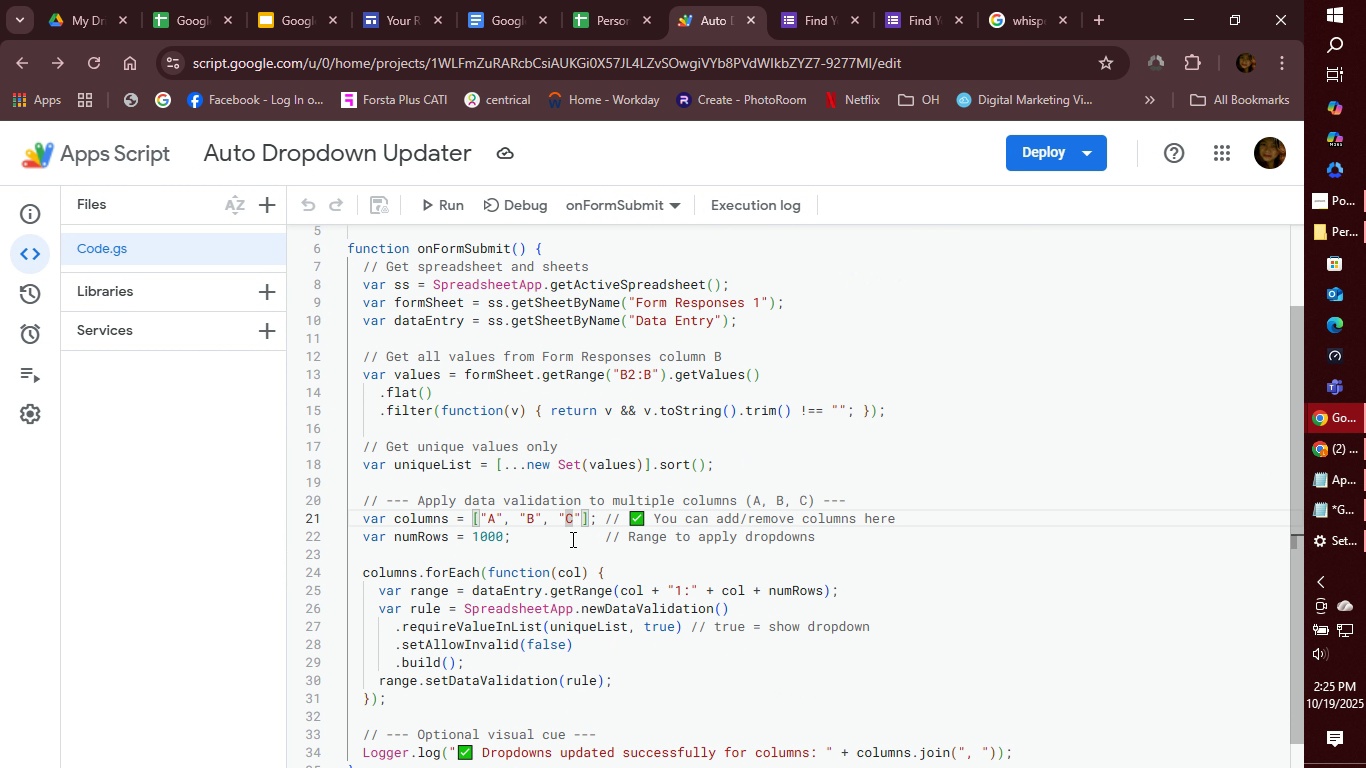 
key(Shift+D)
 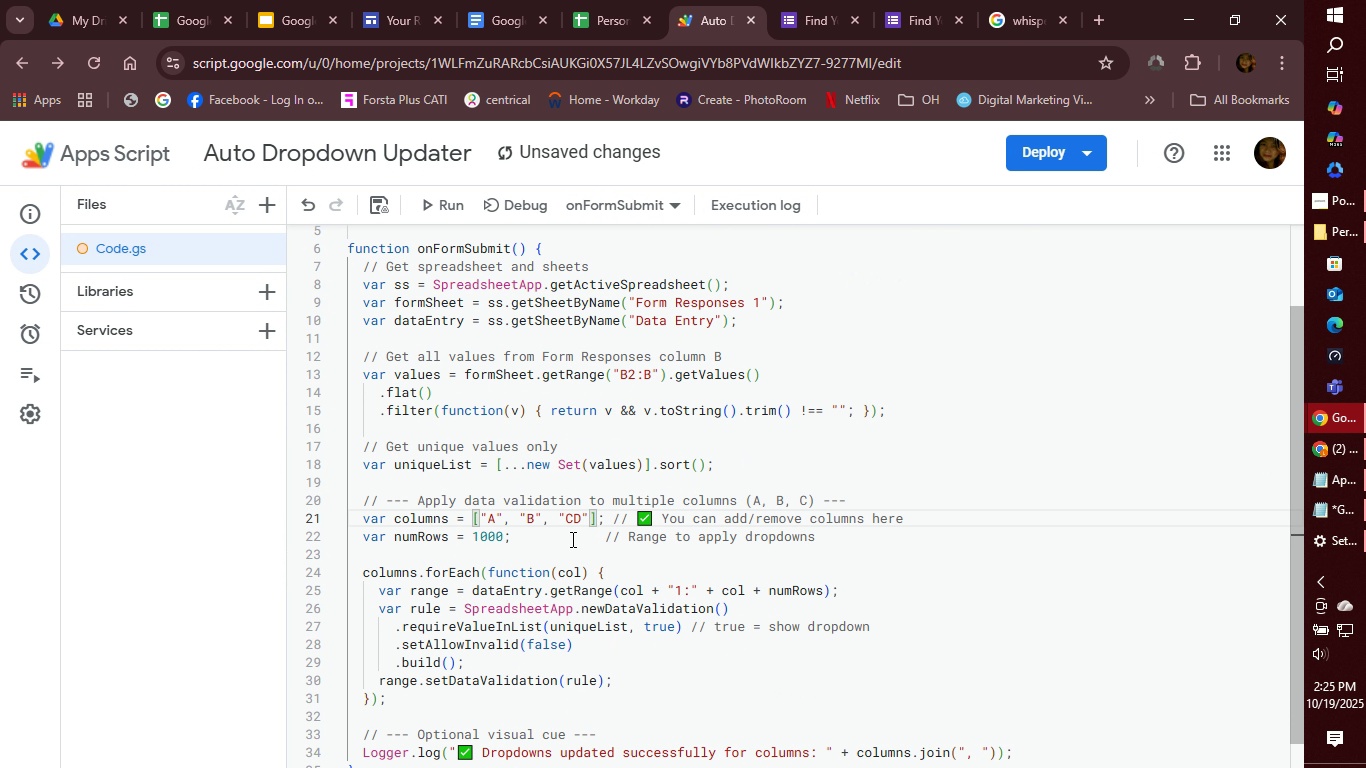 
key(Backspace)
 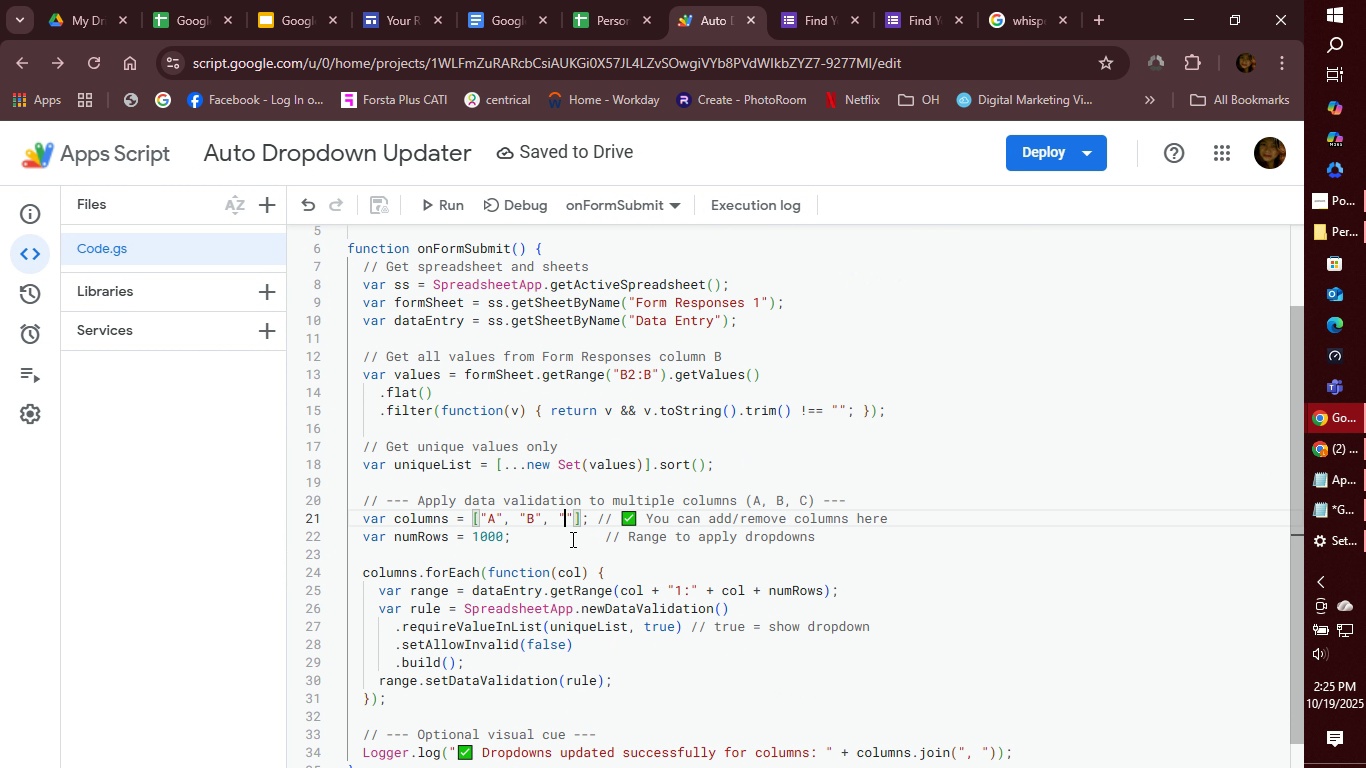 
key(Backspace)
 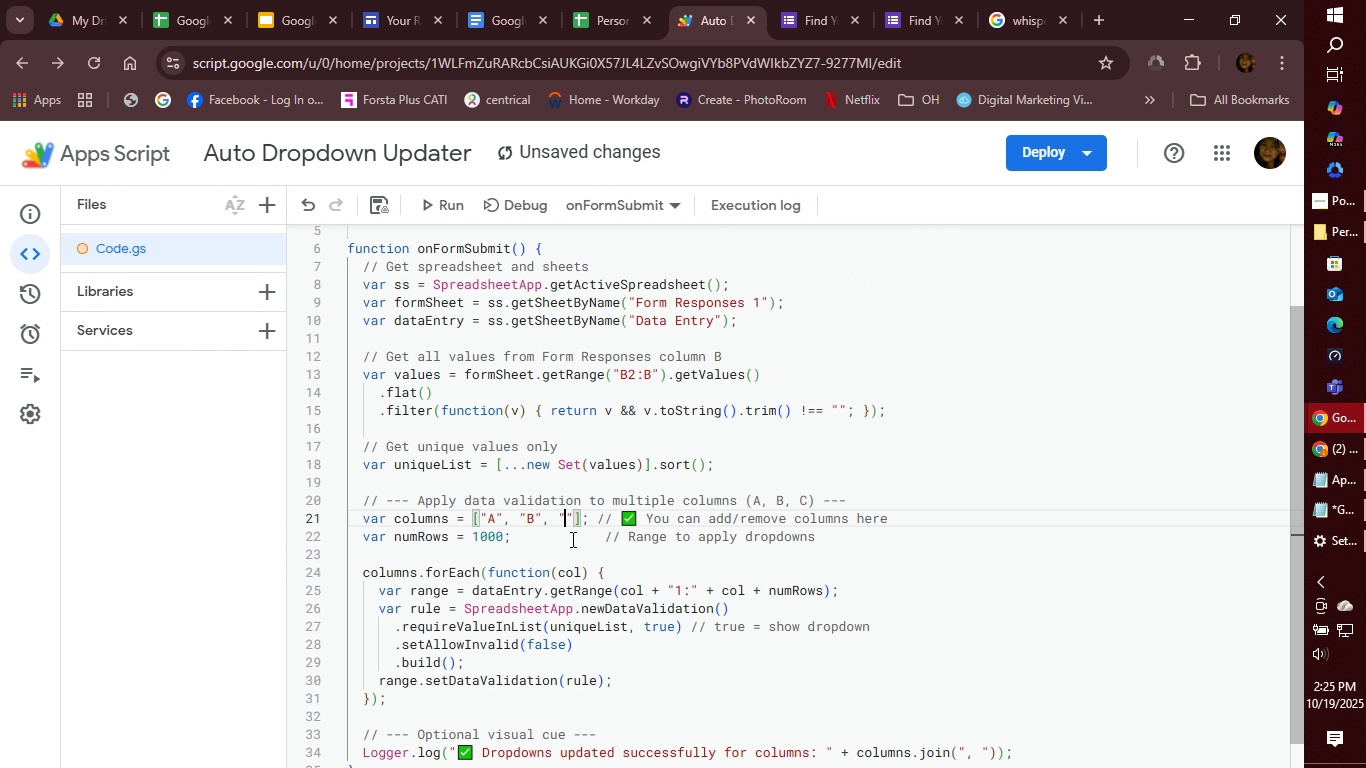 
key(Shift+D)
 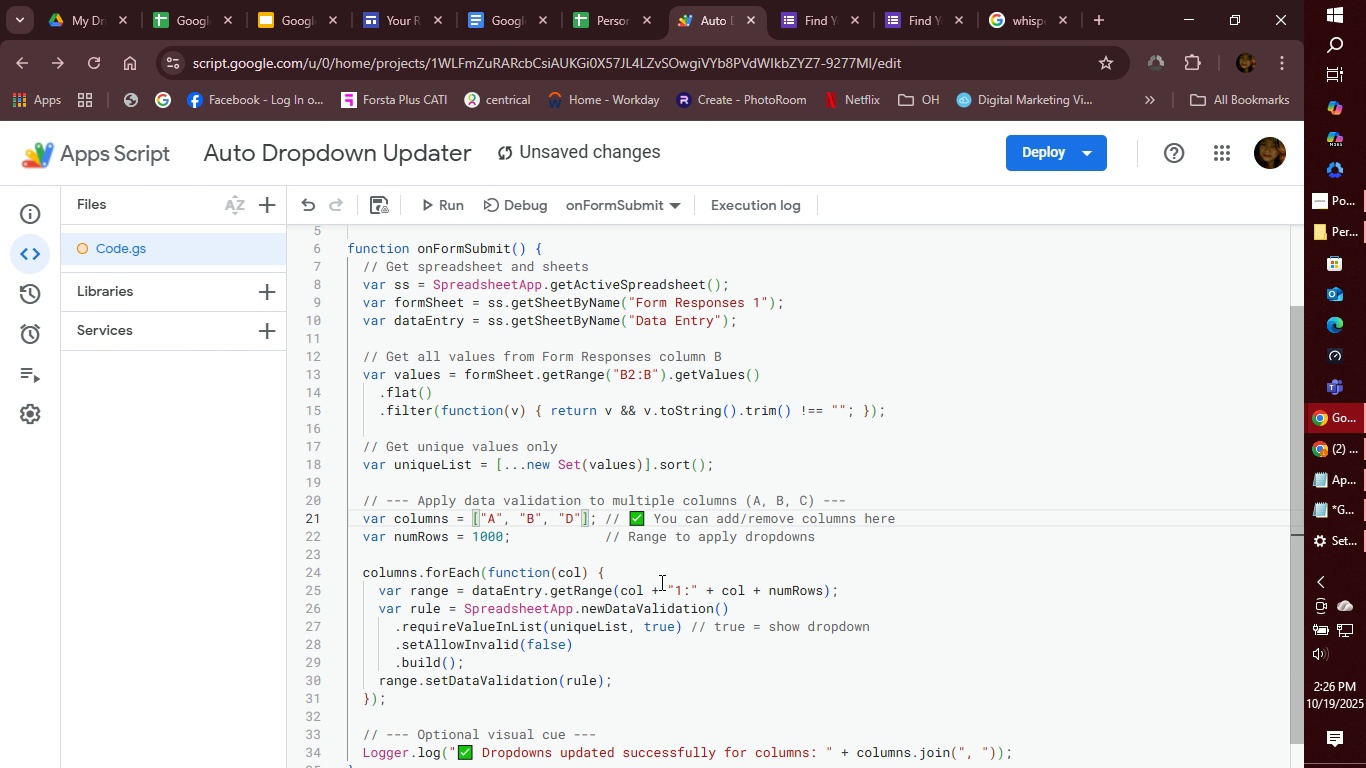 
wait(8.78)
 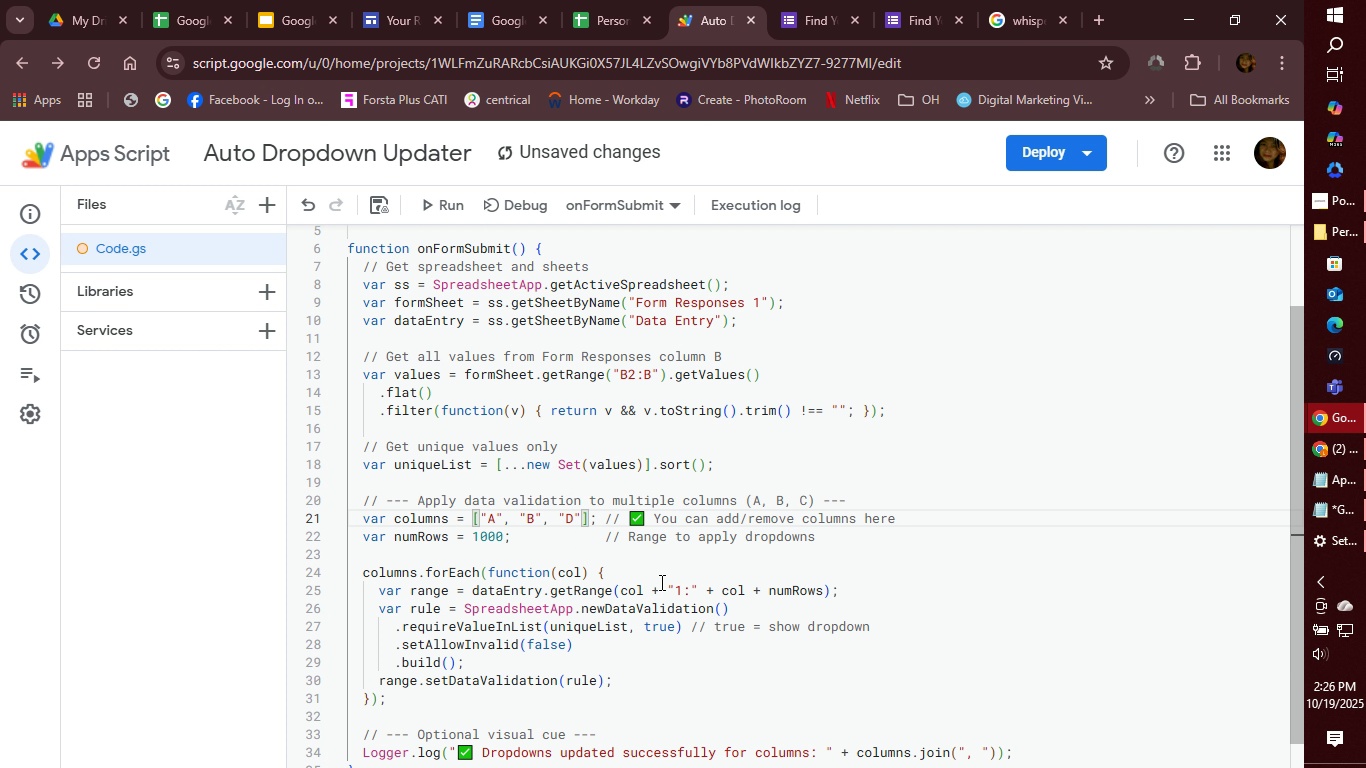 
left_click([673, 665])
 